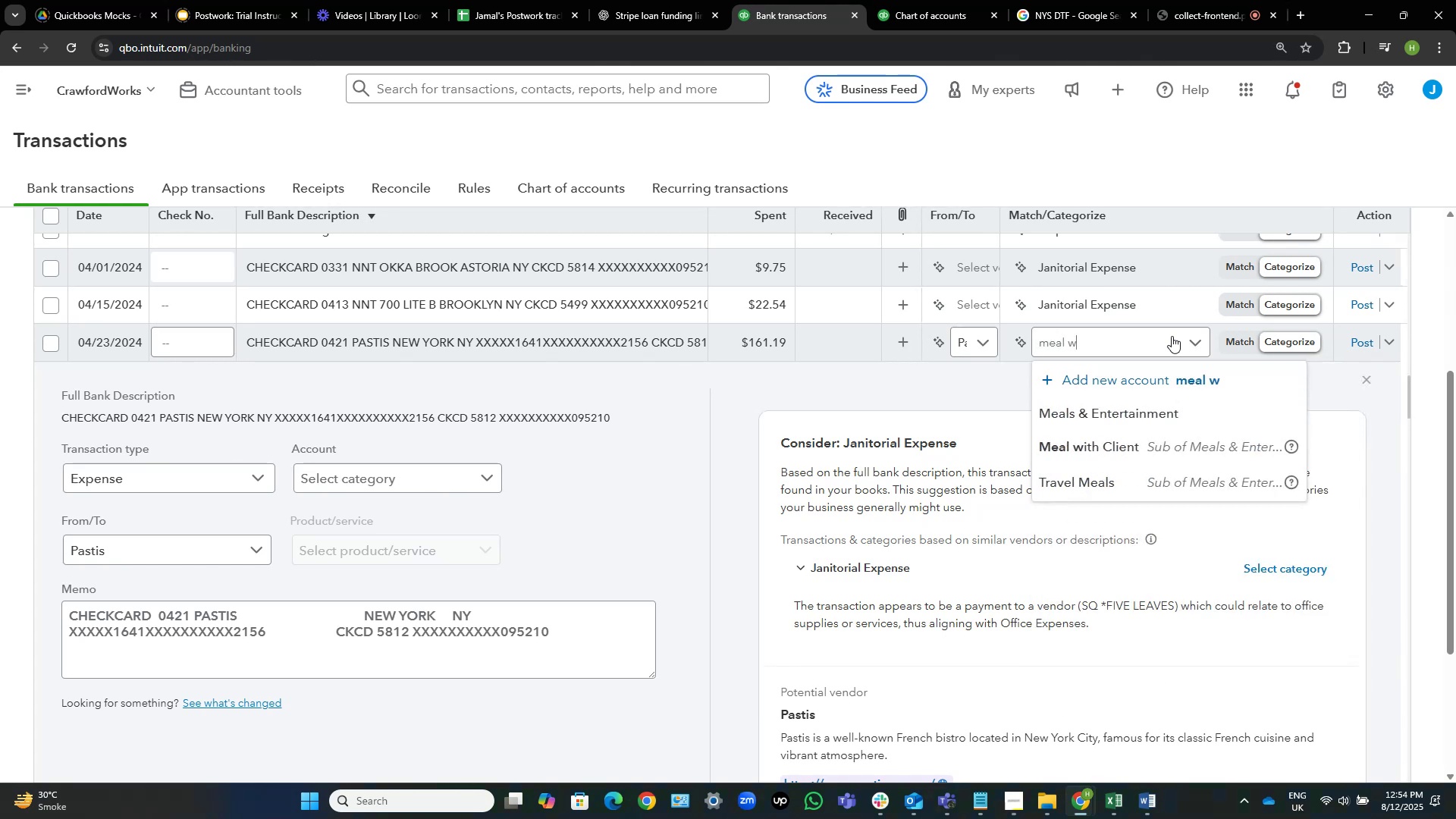 
key(ArrowDown)
 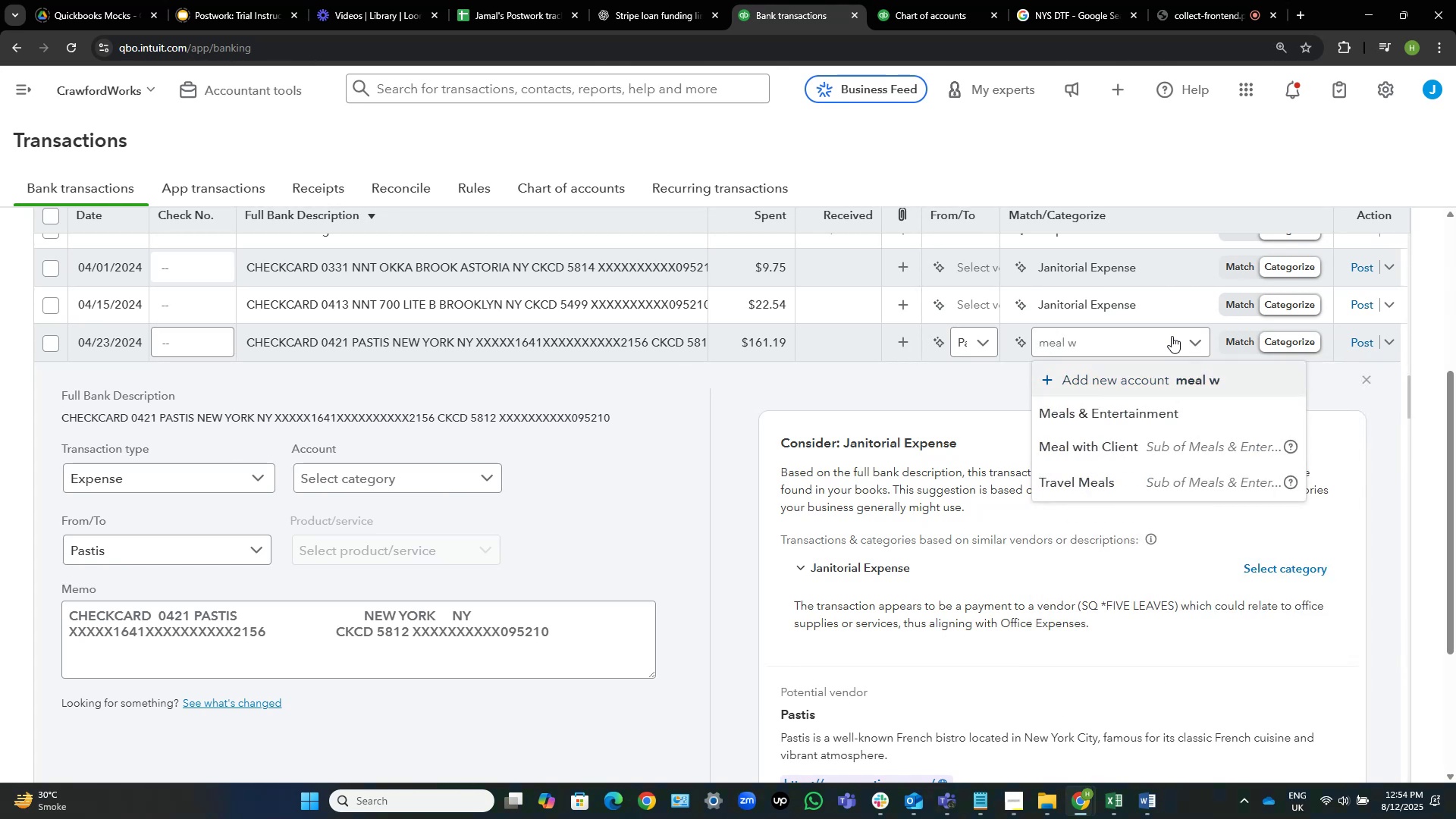 
key(ArrowDown)
 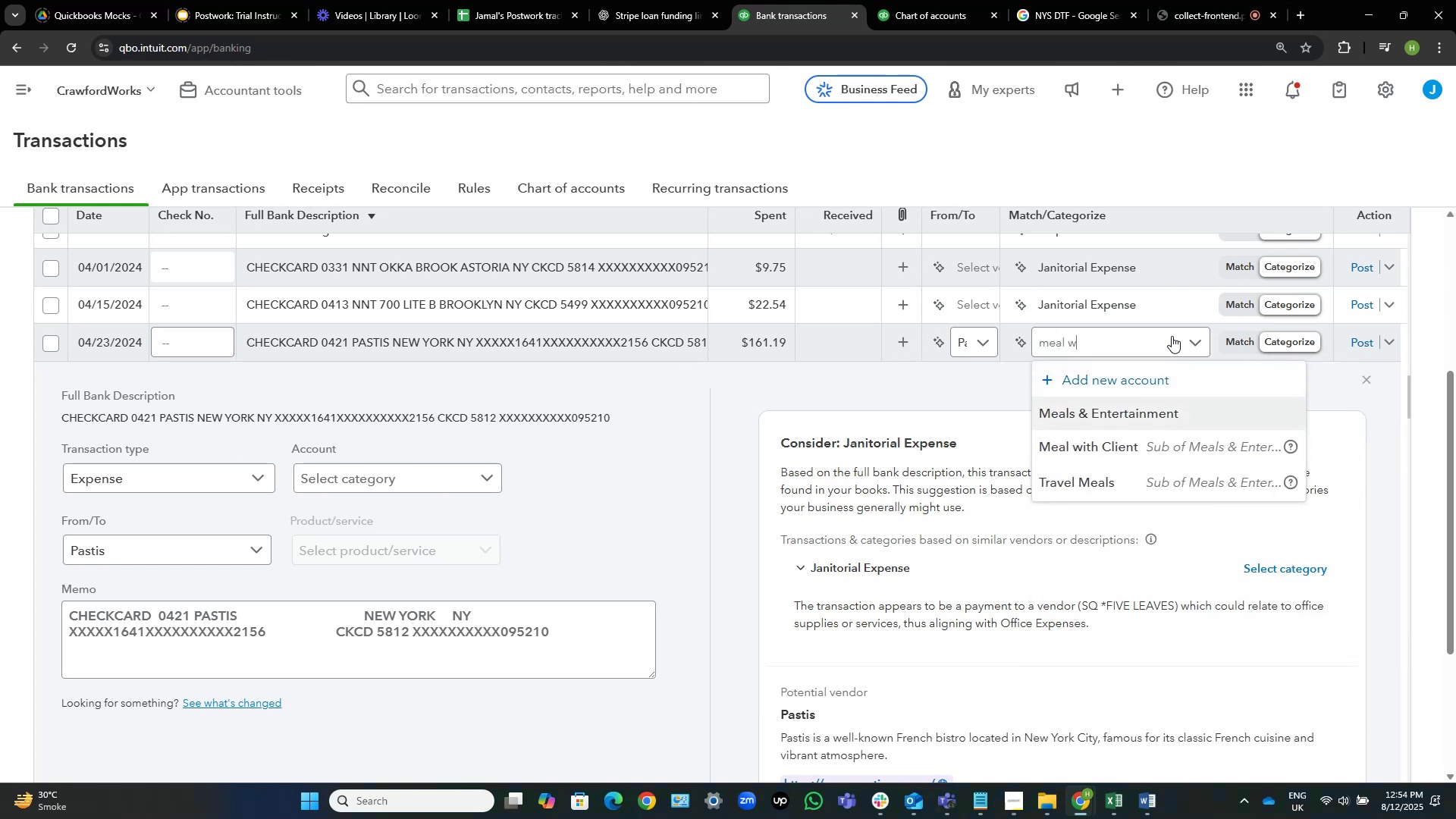 
key(ArrowDown)
 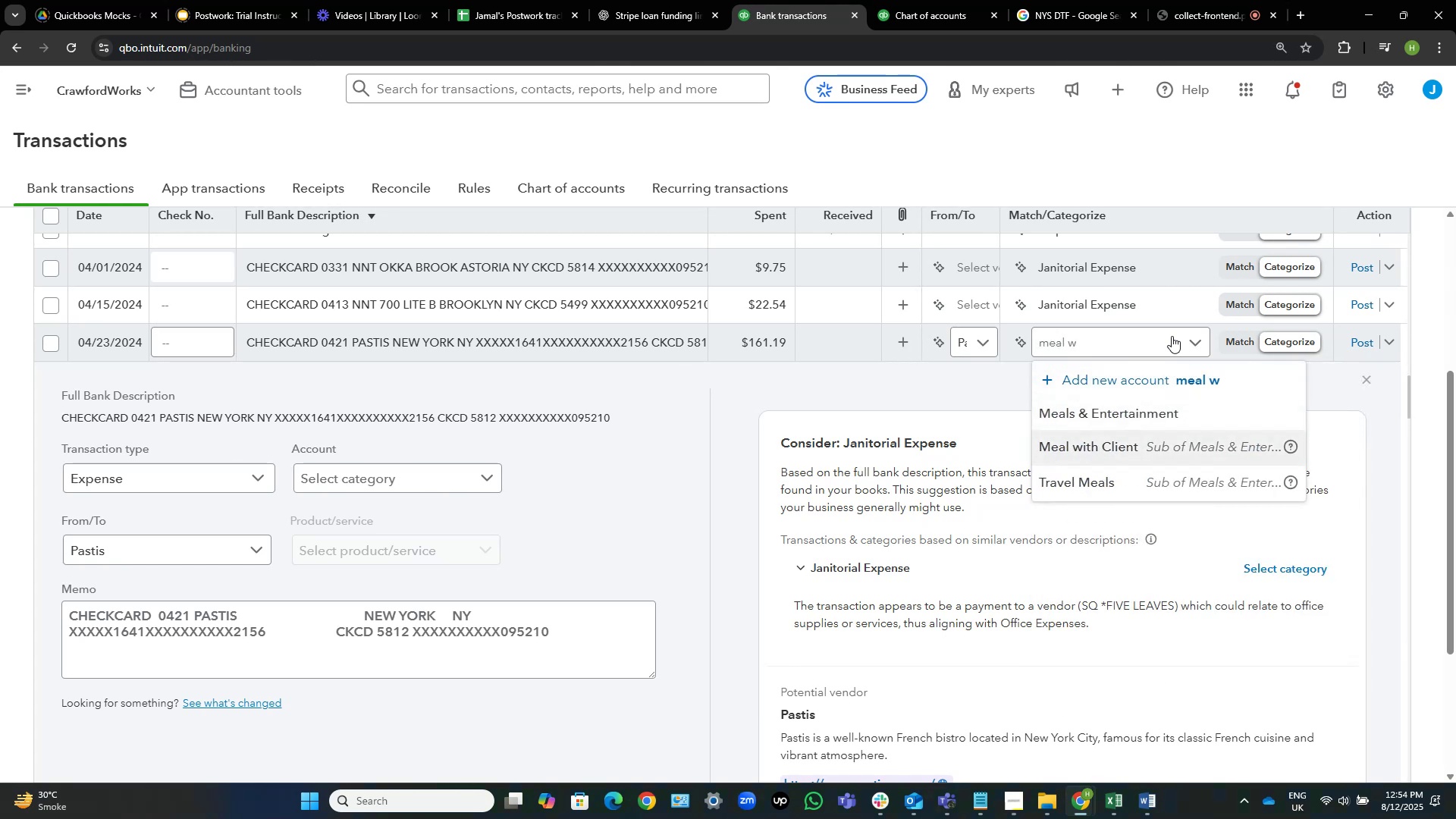 
key(NumpadEnter)
 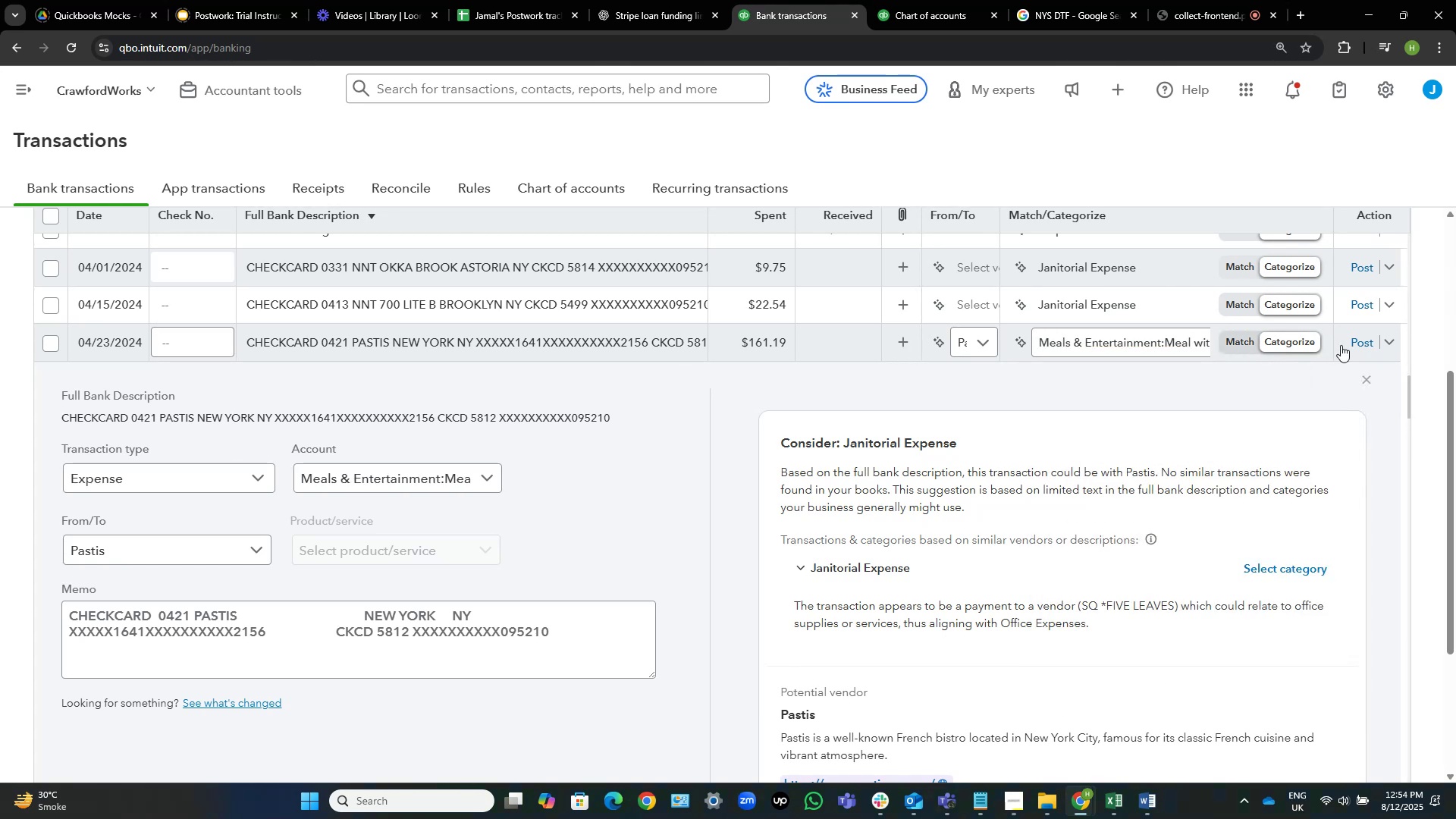 
left_click([1354, 342])
 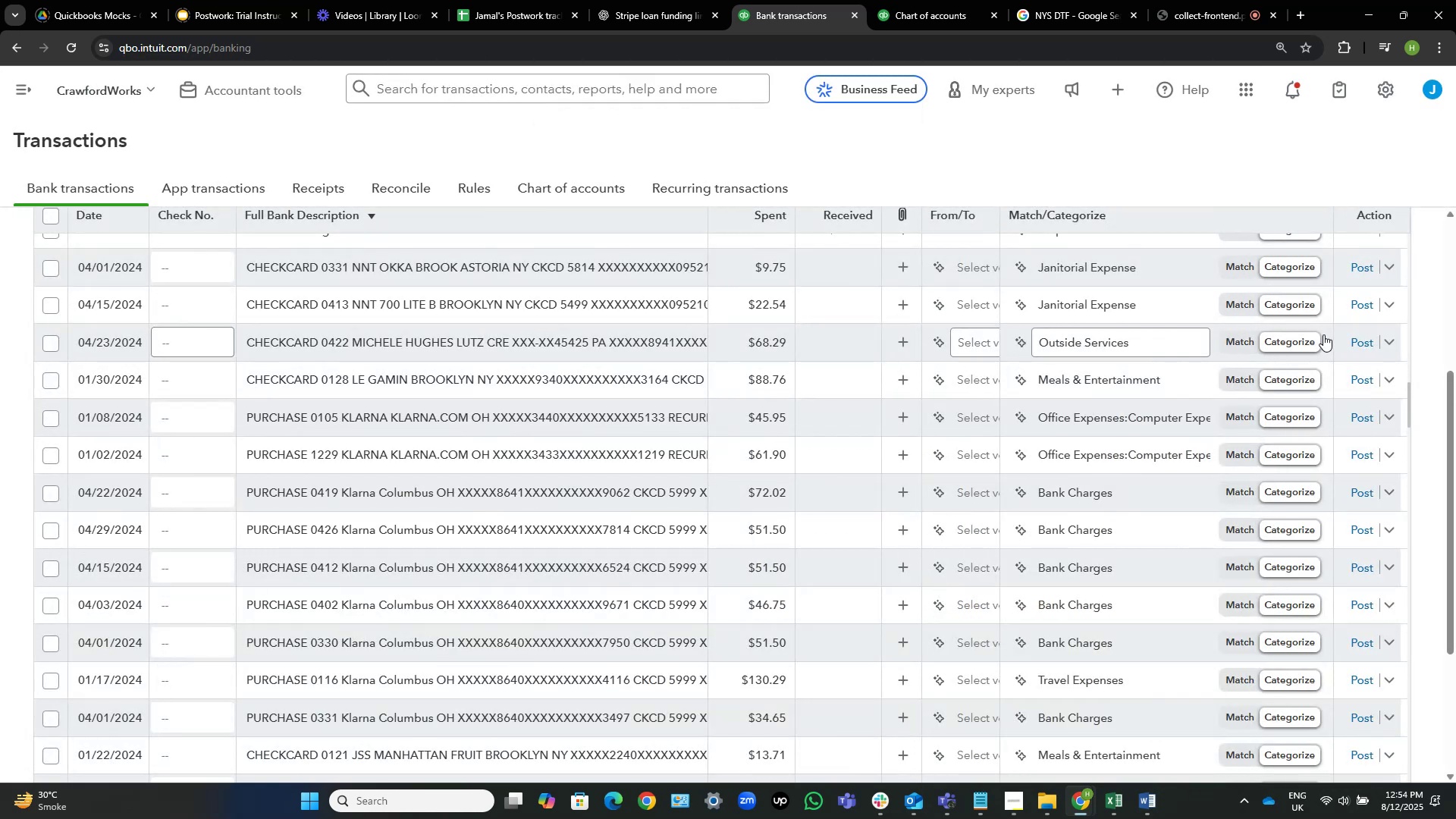 
wait(14.17)
 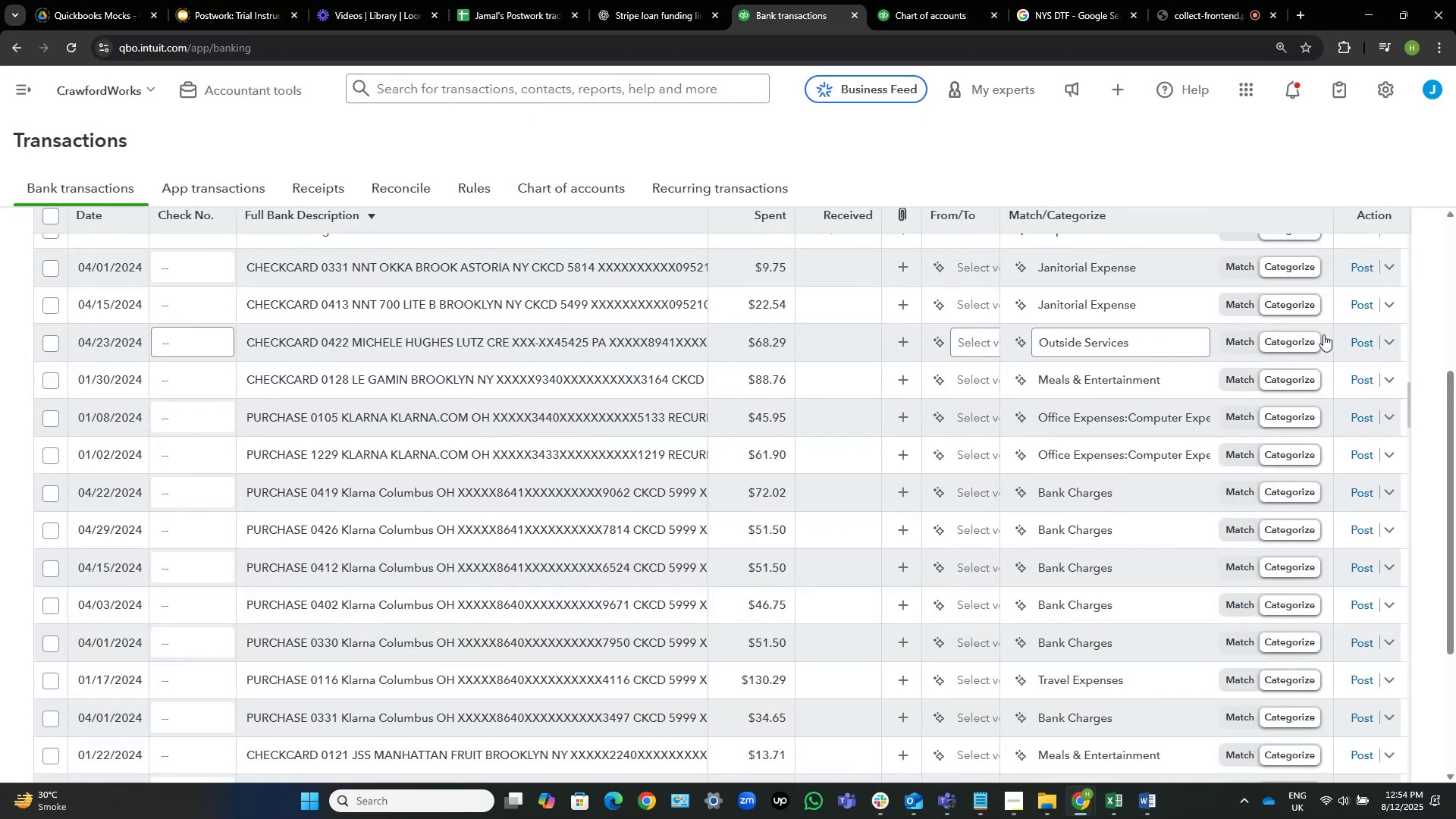 
scroll: coordinate [743, 340], scroll_direction: down, amount: 2.0
 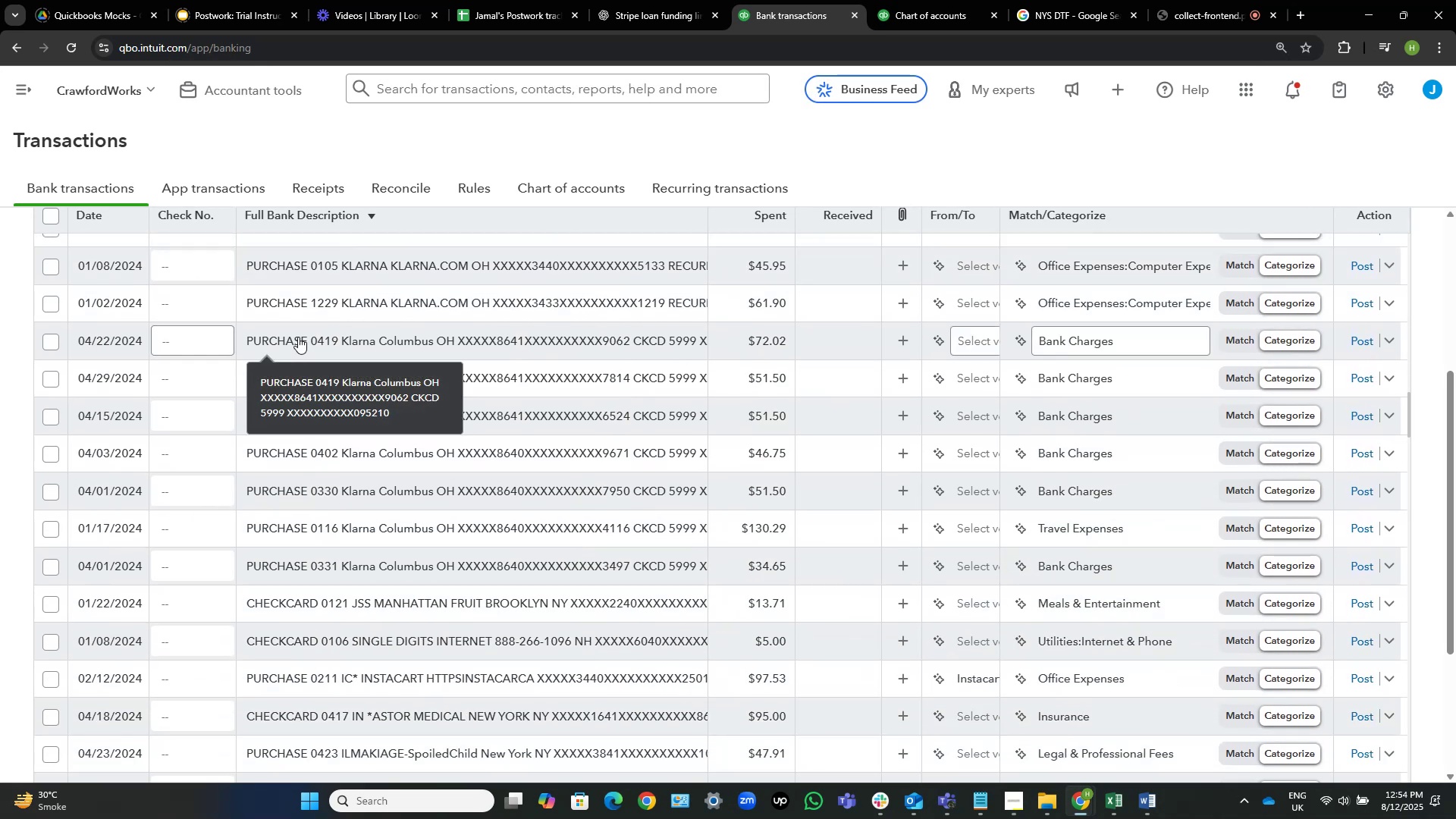 
wait(8.37)
 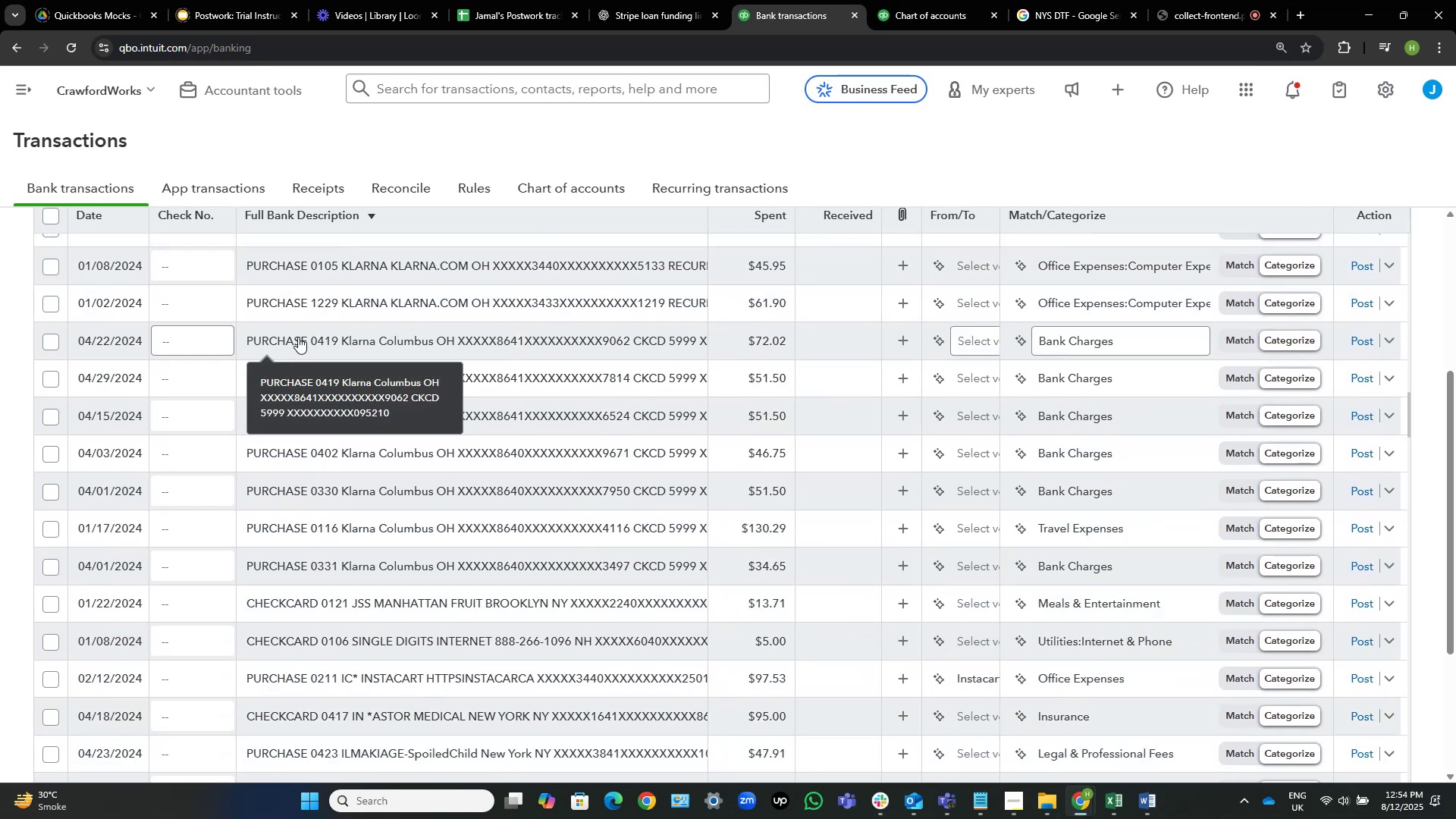 
left_click([607, 596])
 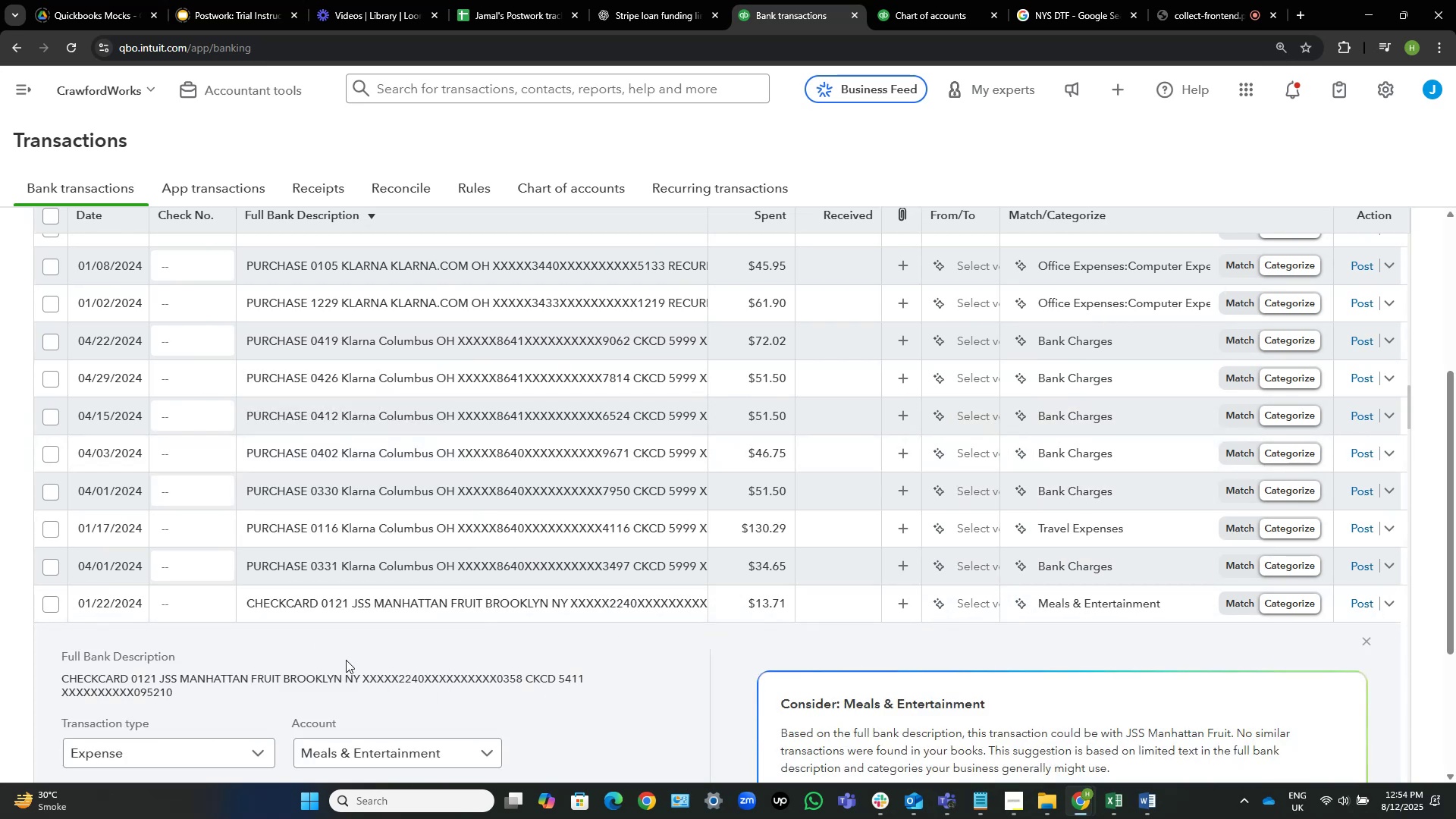 
left_click_drag(start_coordinate=[356, 676], to_coordinate=[300, 676])
 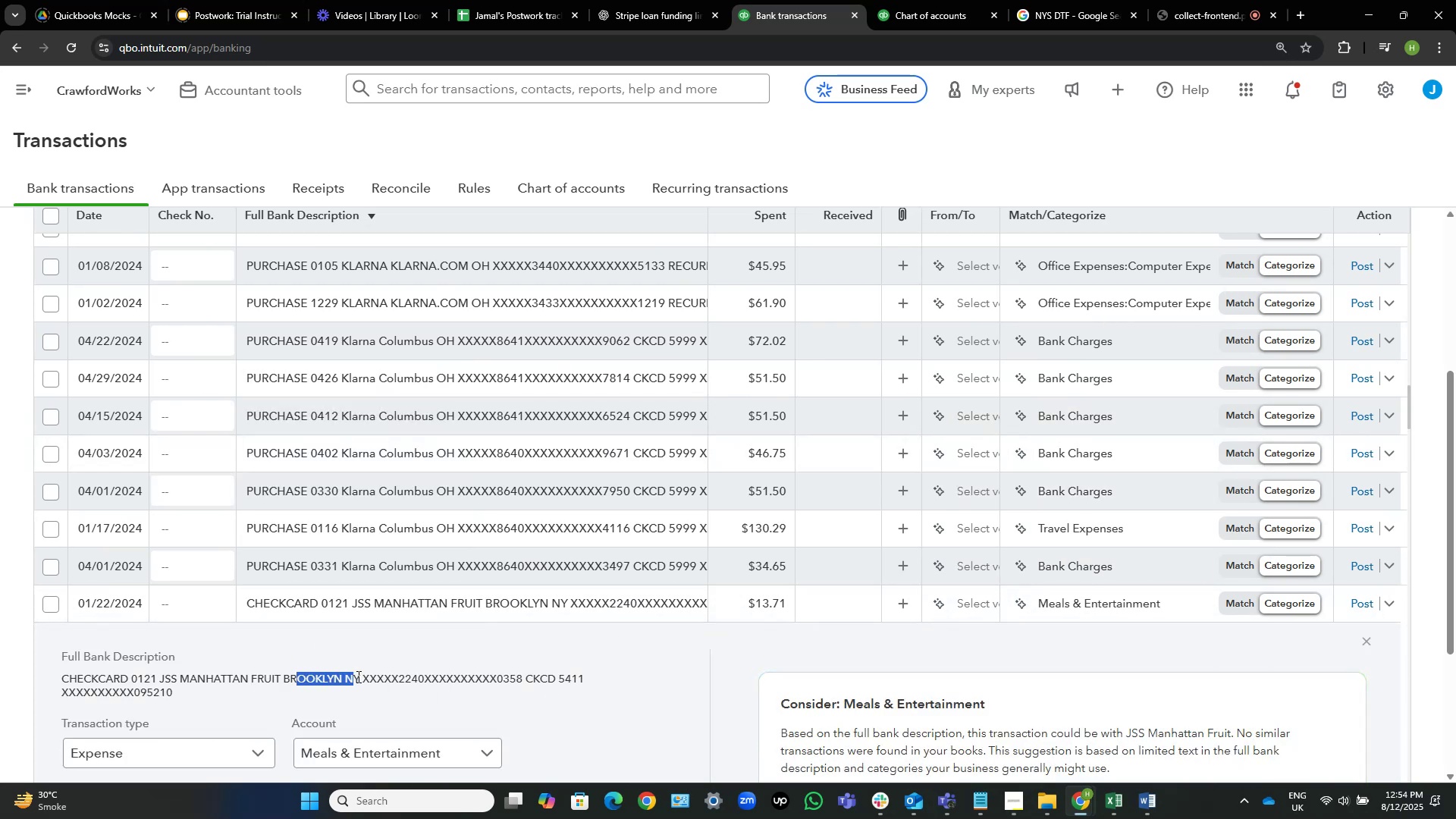 
left_click_drag(start_coordinate=[358, 676], to_coordinate=[158, 676])
 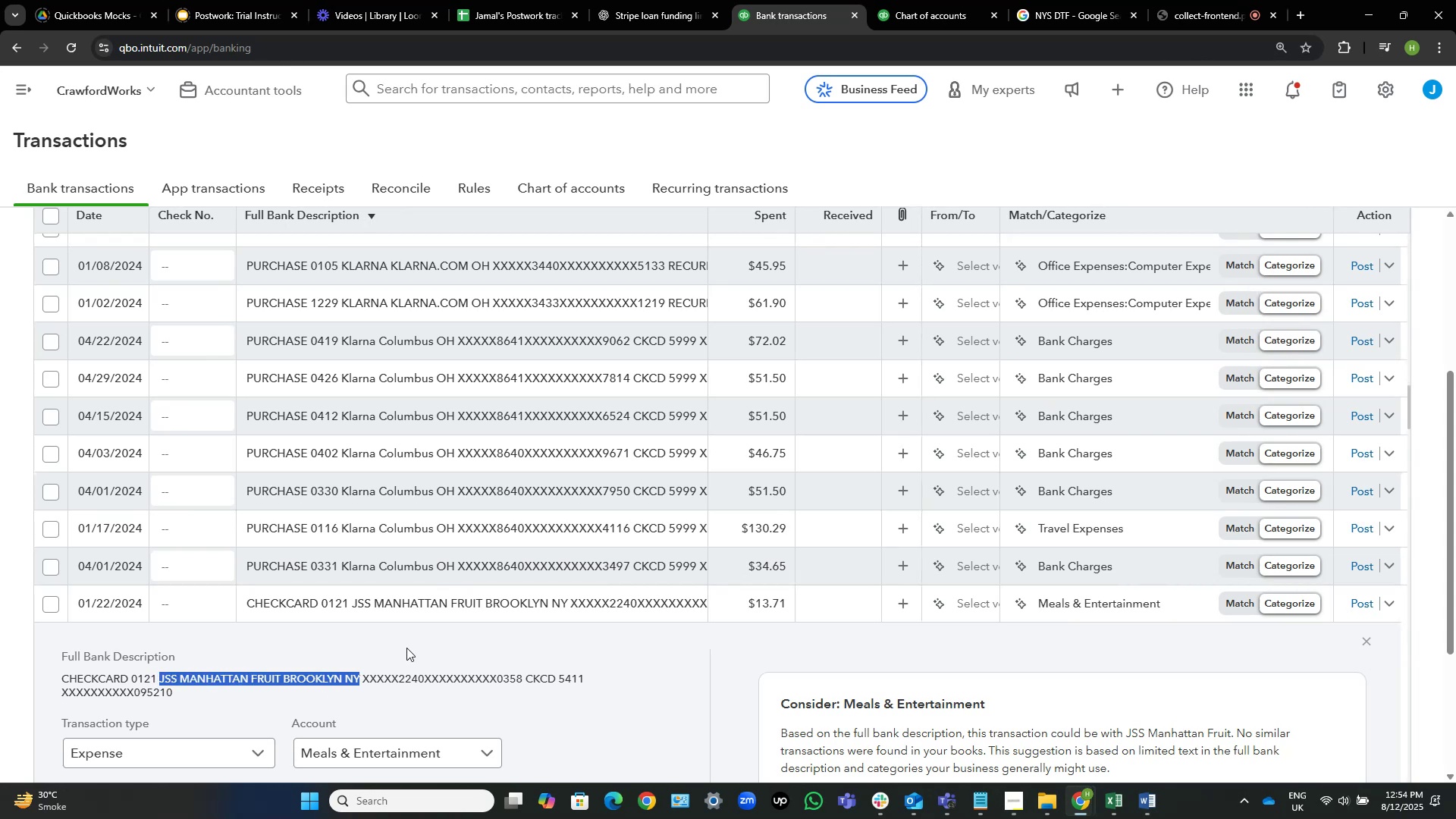 
key(Control+C)
 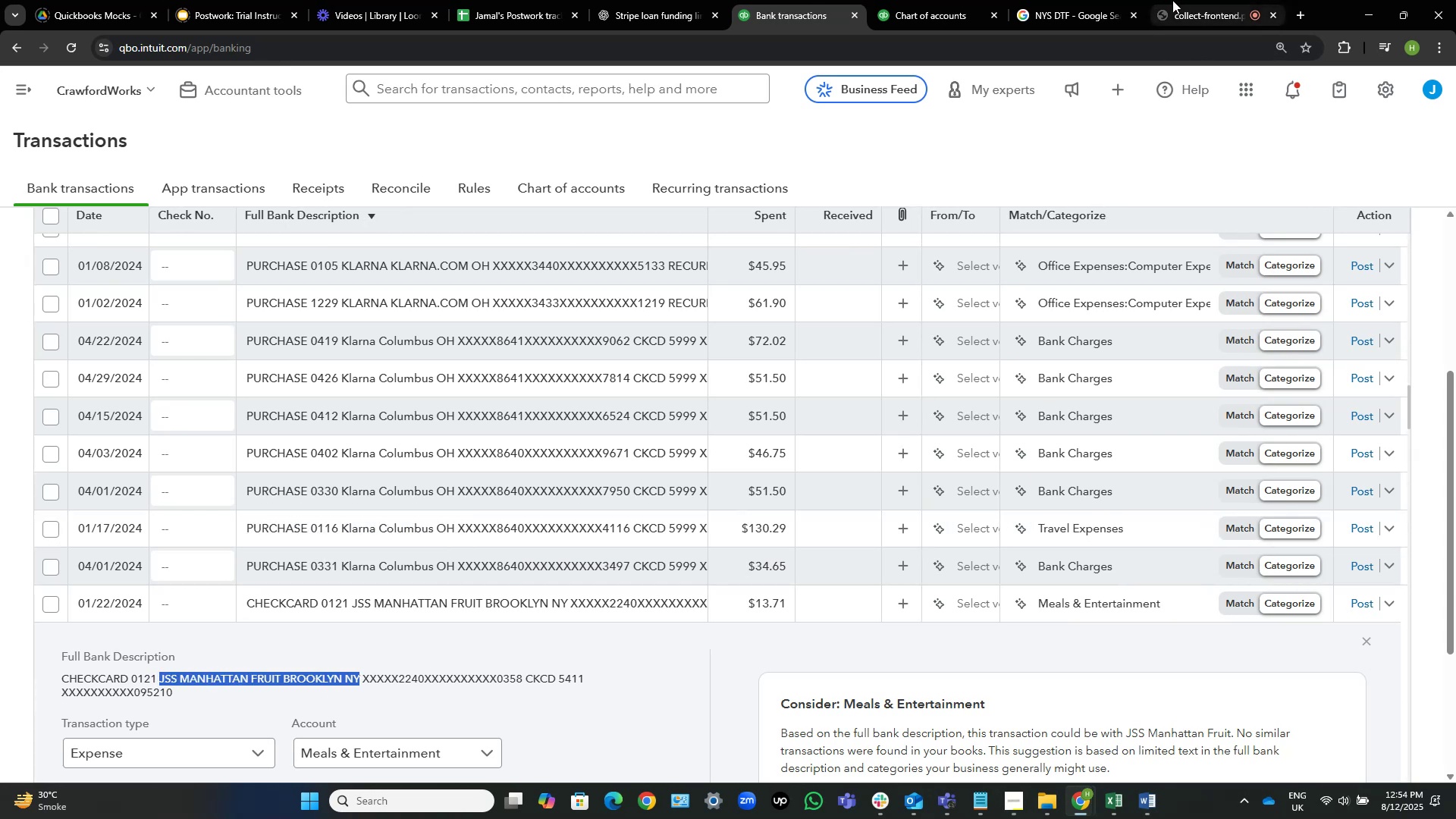 
left_click([1045, 0])
 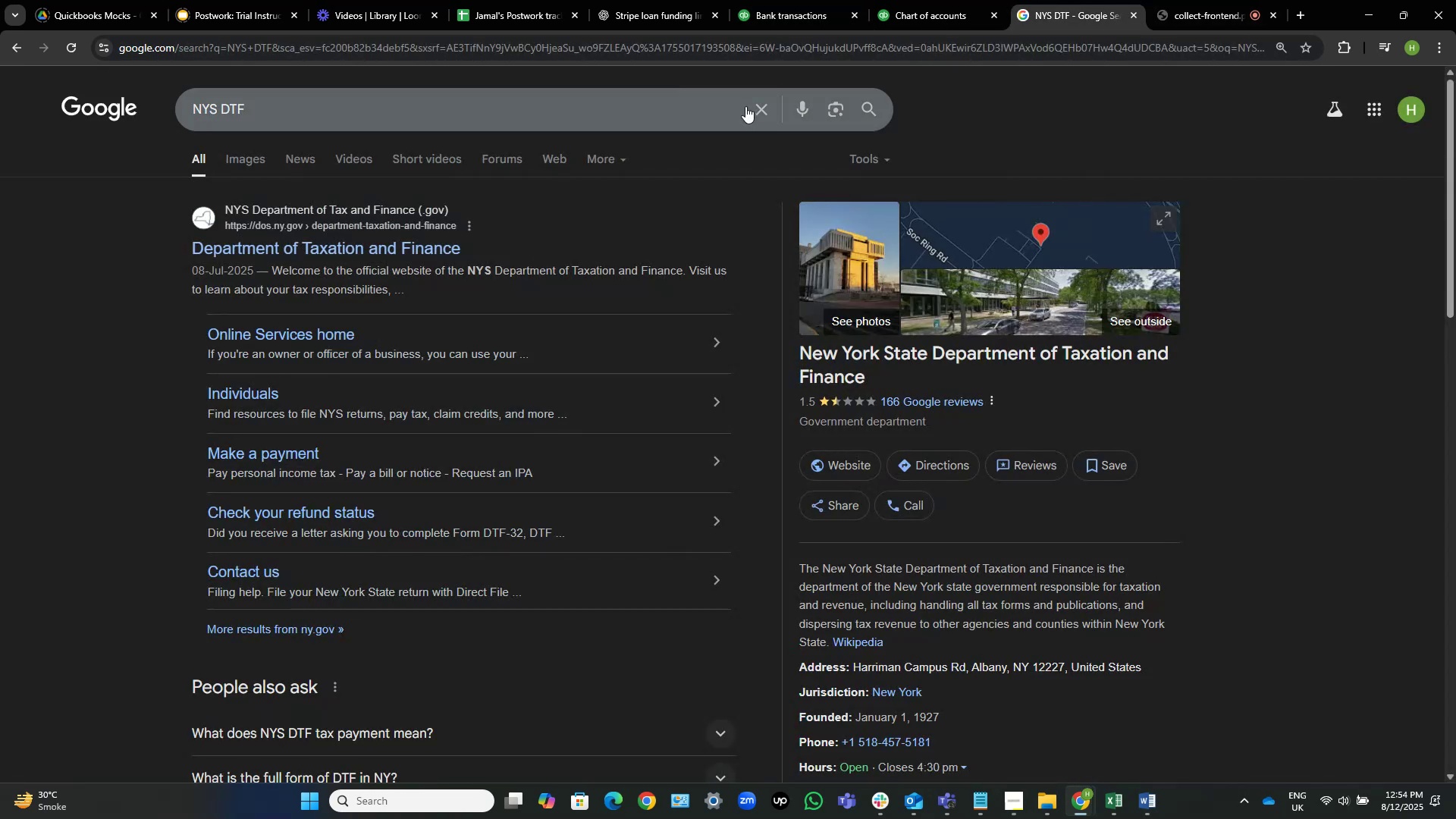 
left_click([755, 110])
 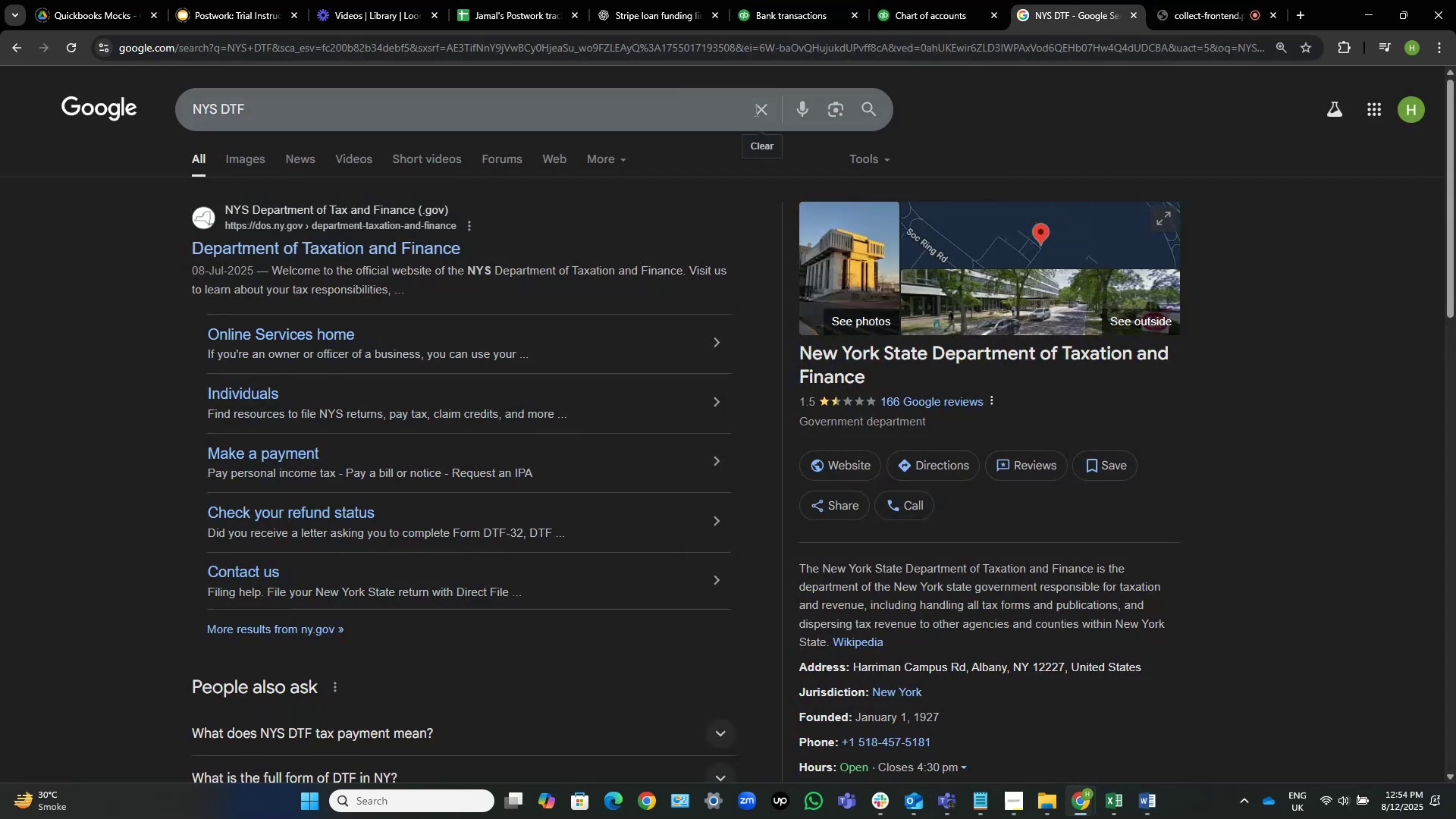 
key(Control+ControlLeft)
 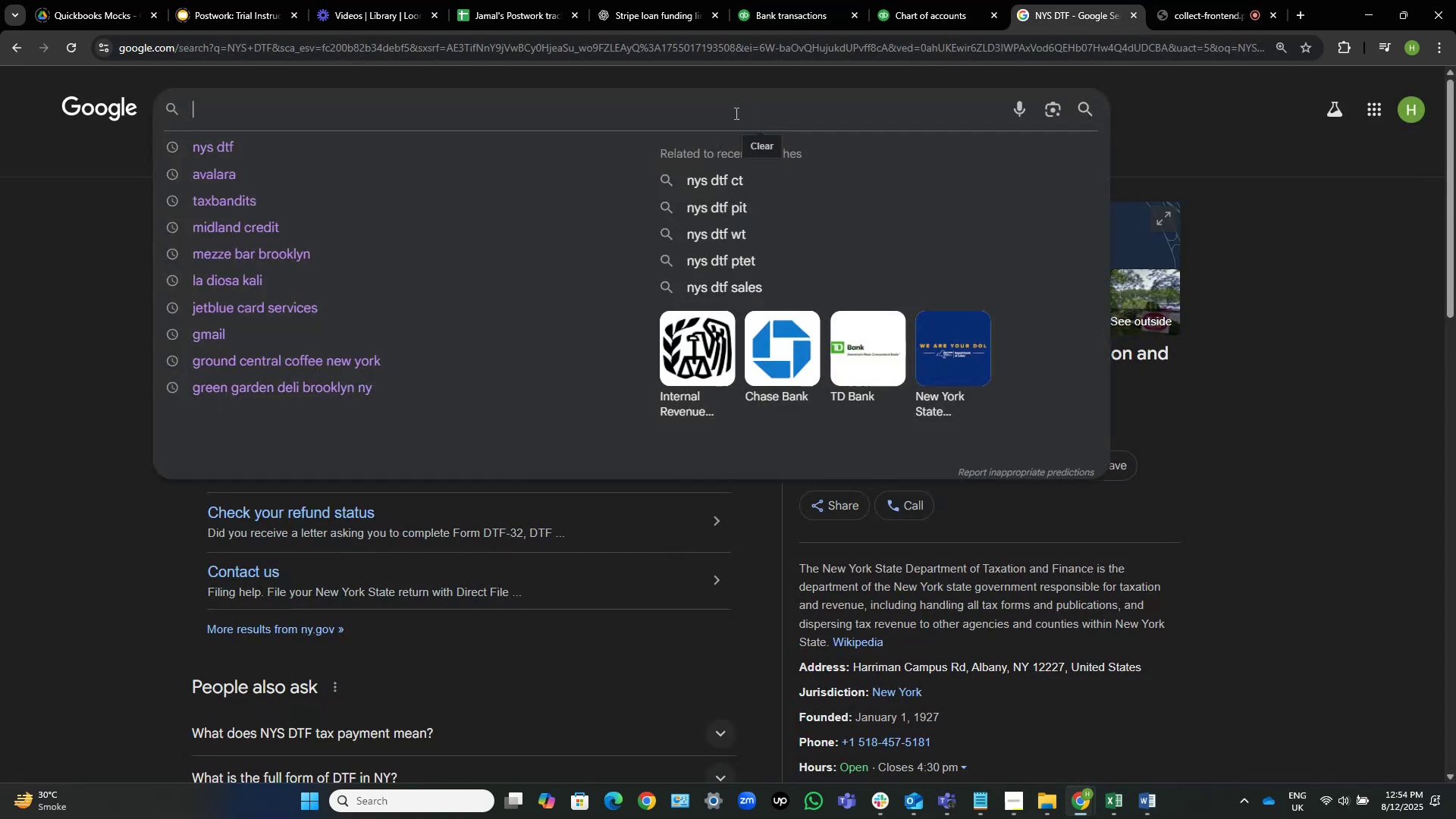 
key(Control+V)
 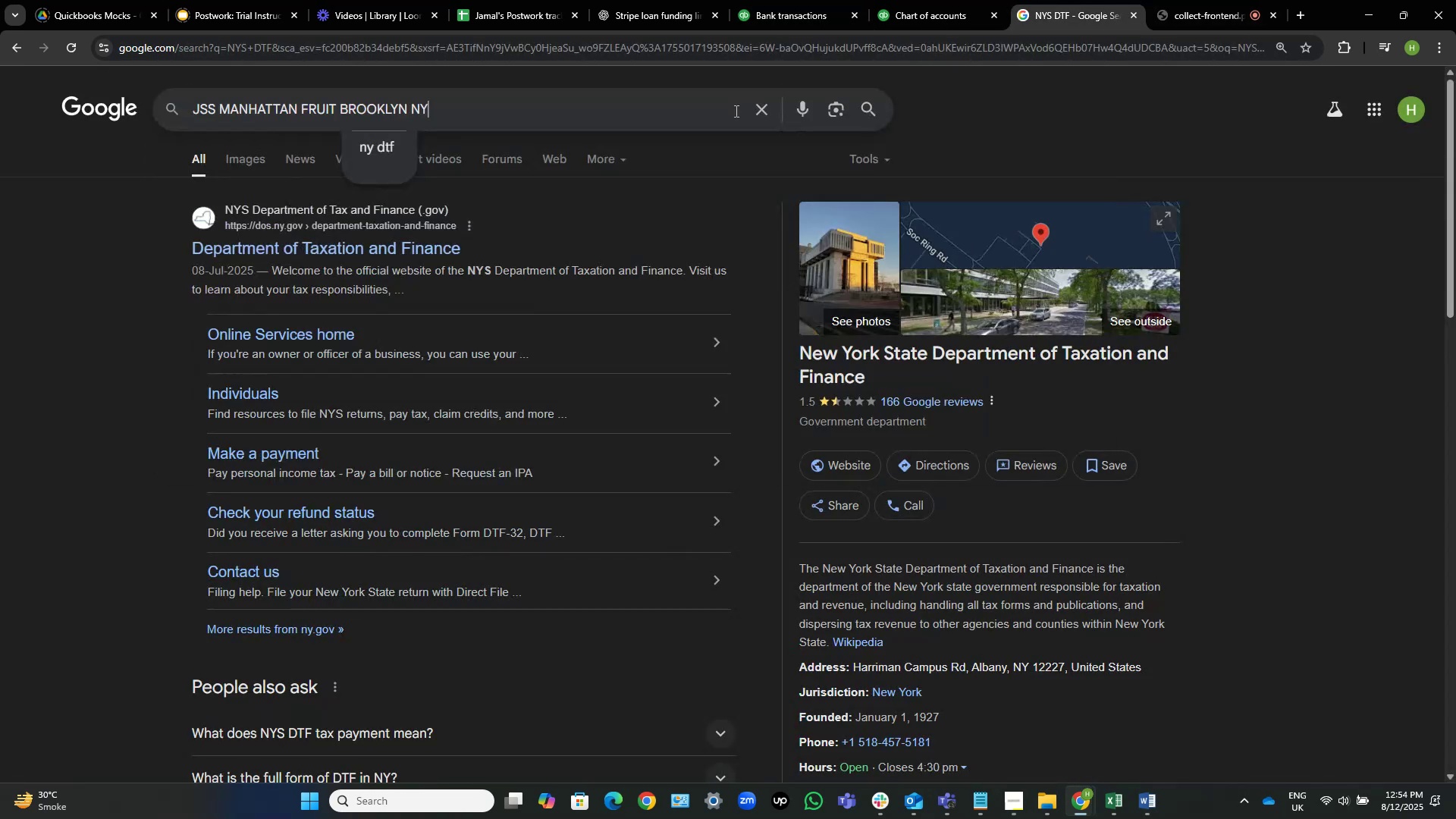 
key(NumpadEnter)
 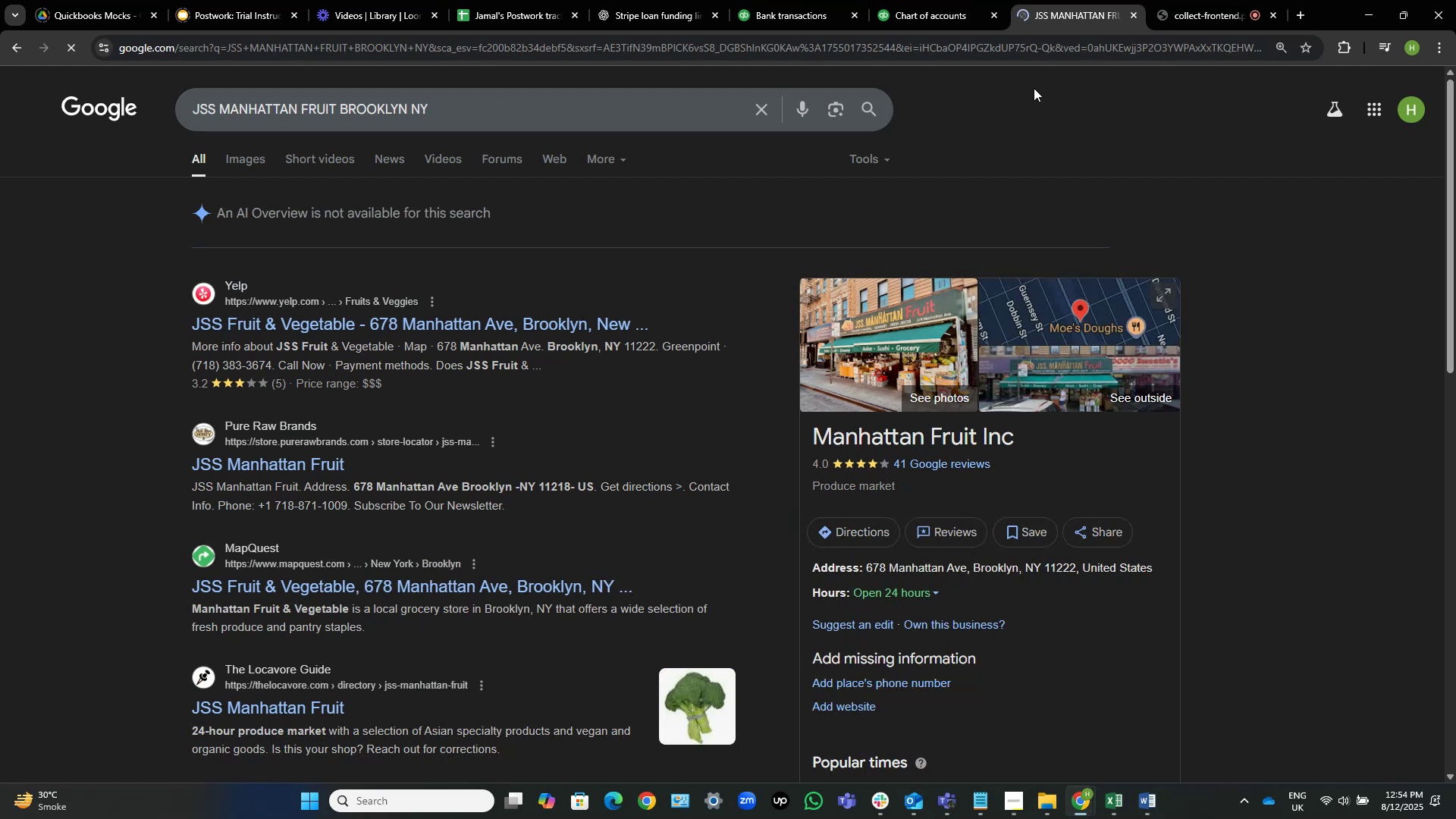 
wait(7.97)
 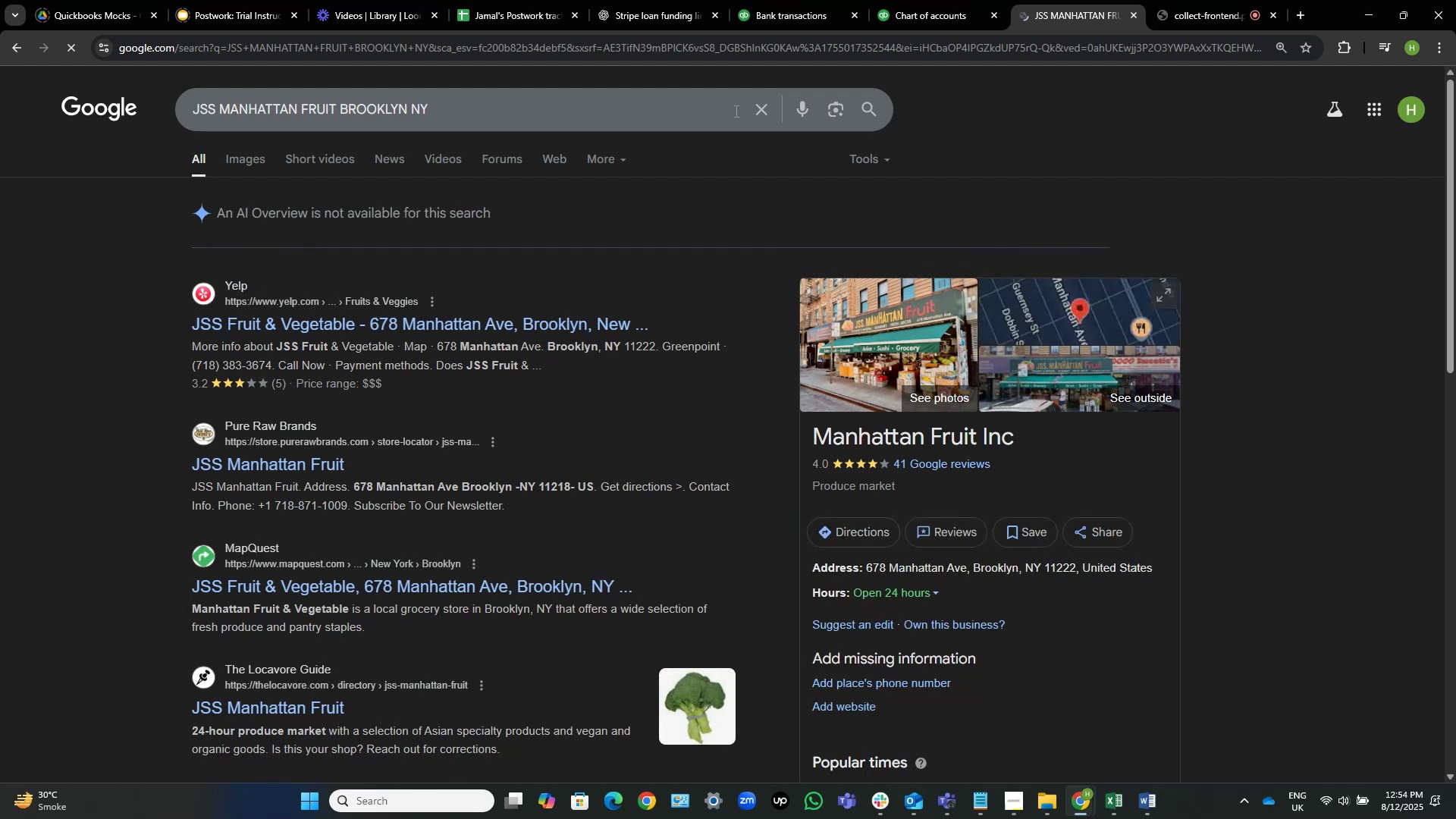 
left_click([757, 0])
 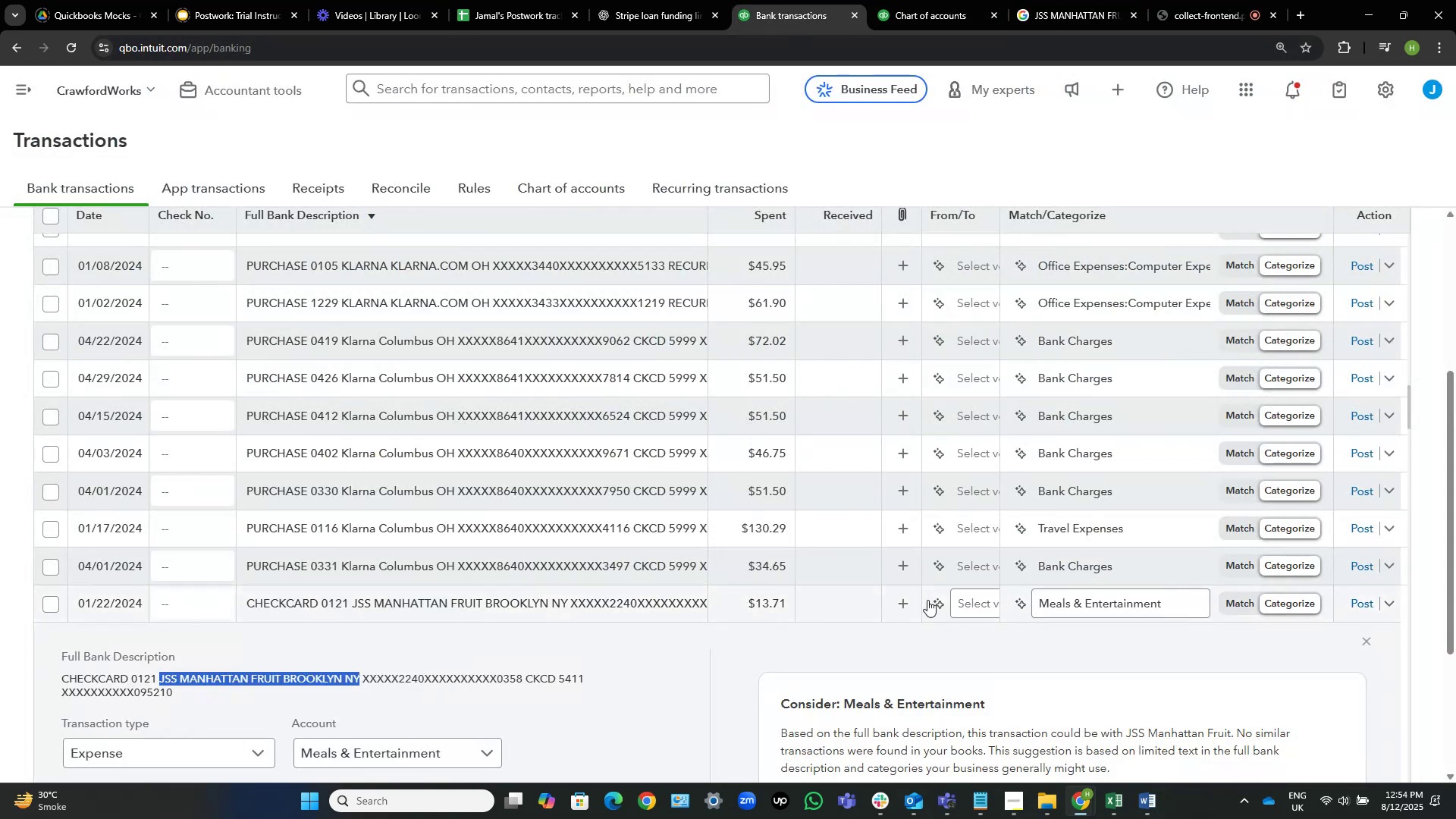 
left_click([966, 606])
 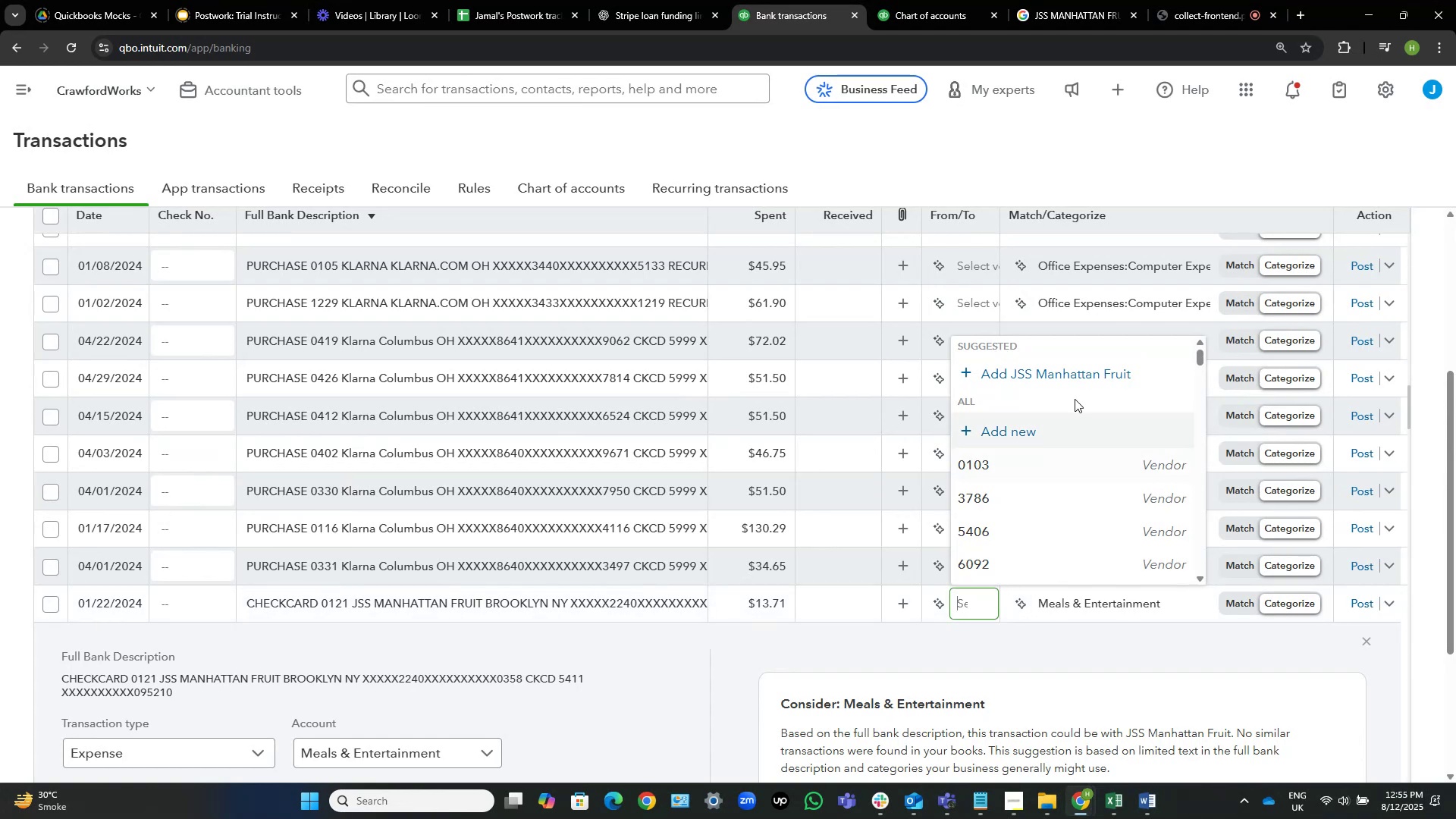 
left_click([1104, 375])
 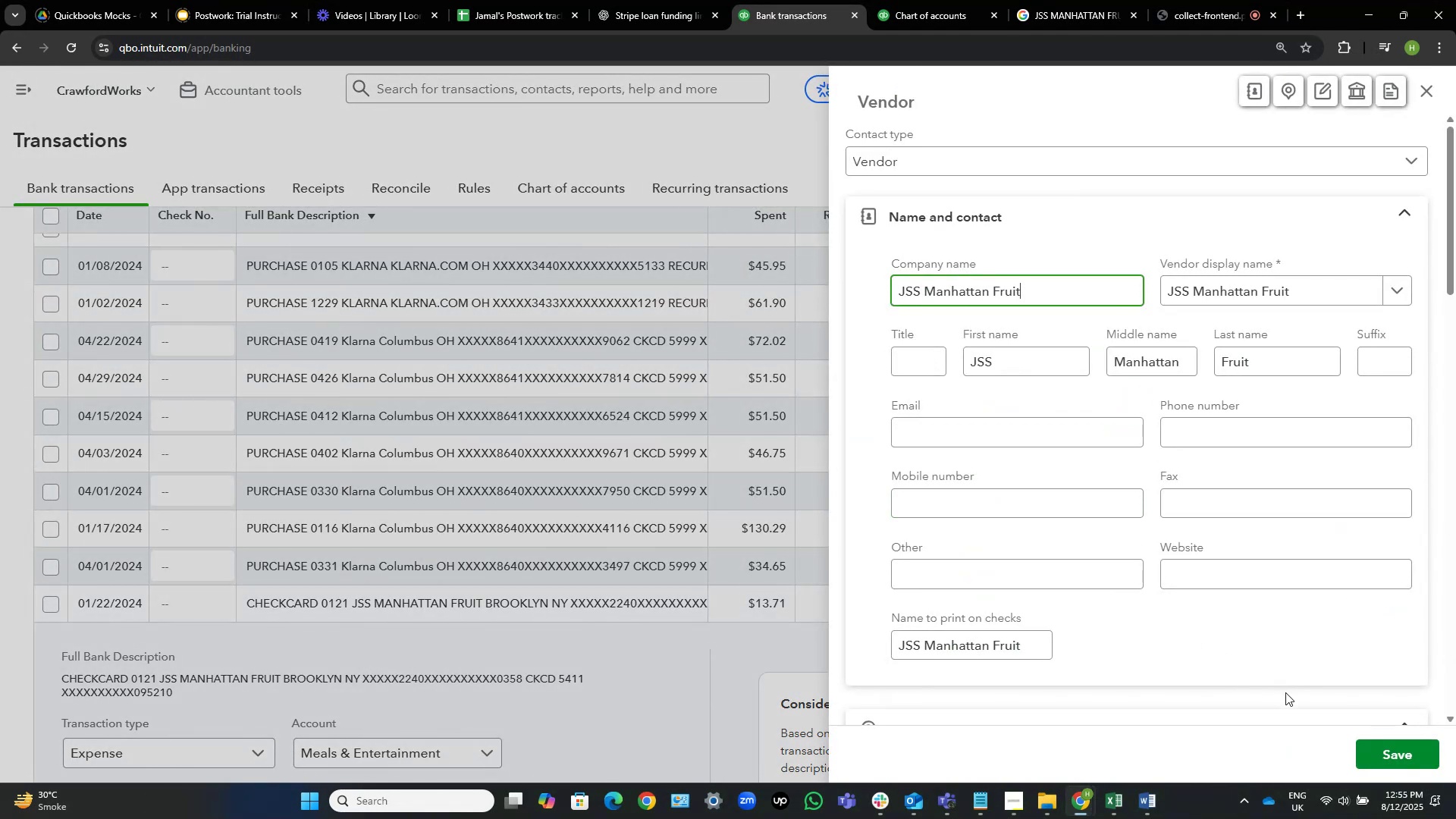 
wait(5.26)
 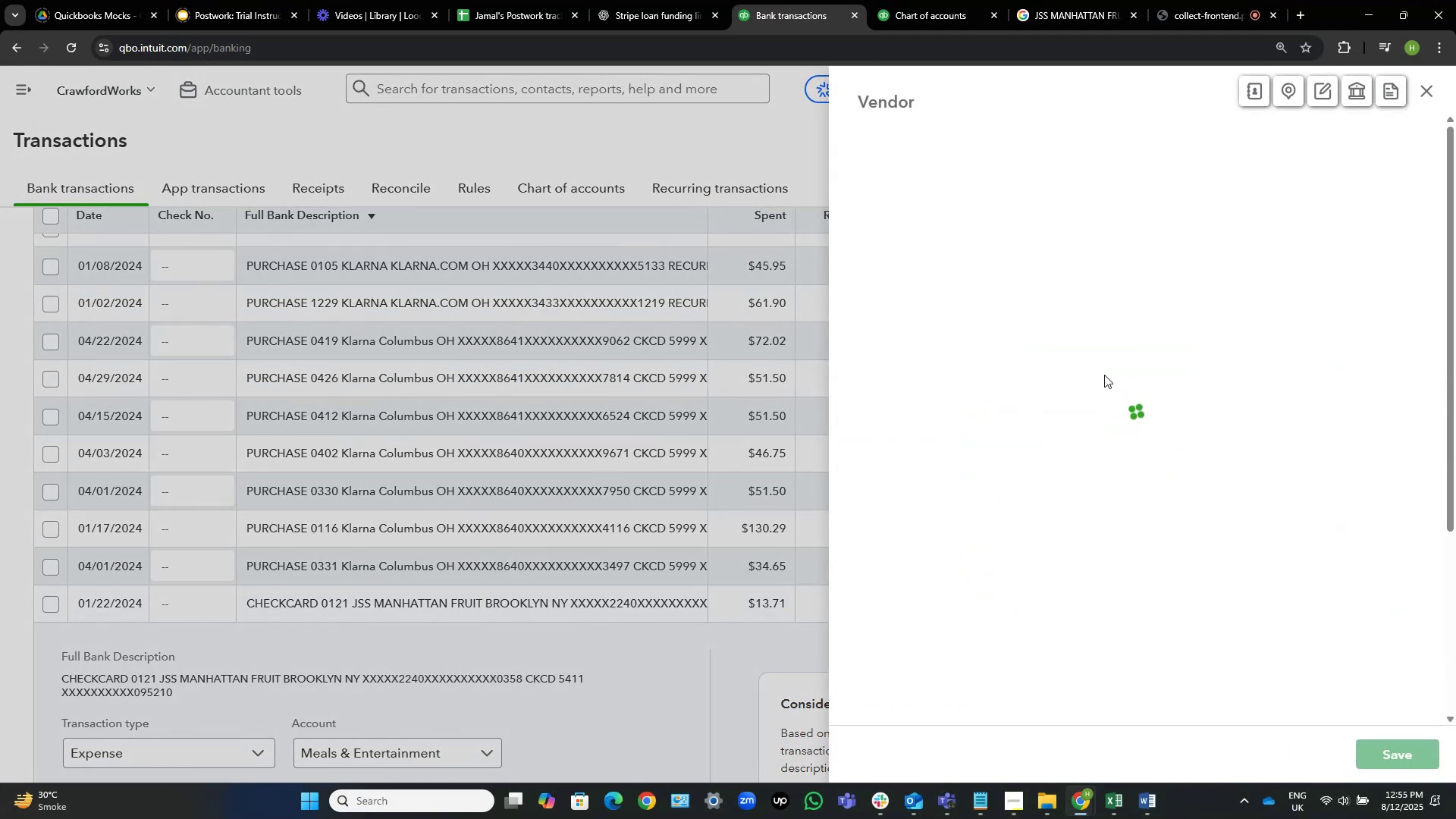 
left_click([1387, 747])
 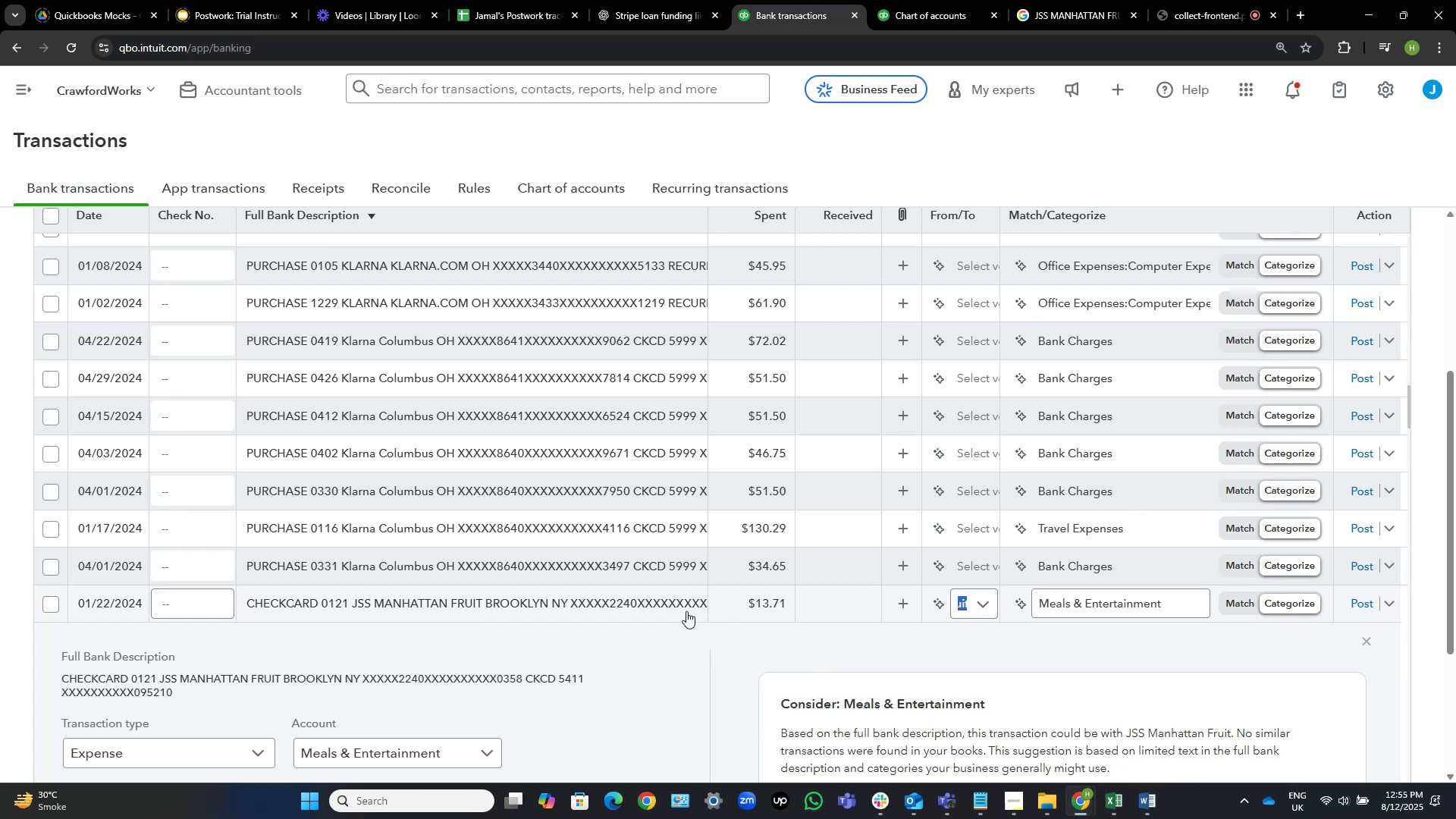 
wait(5.93)
 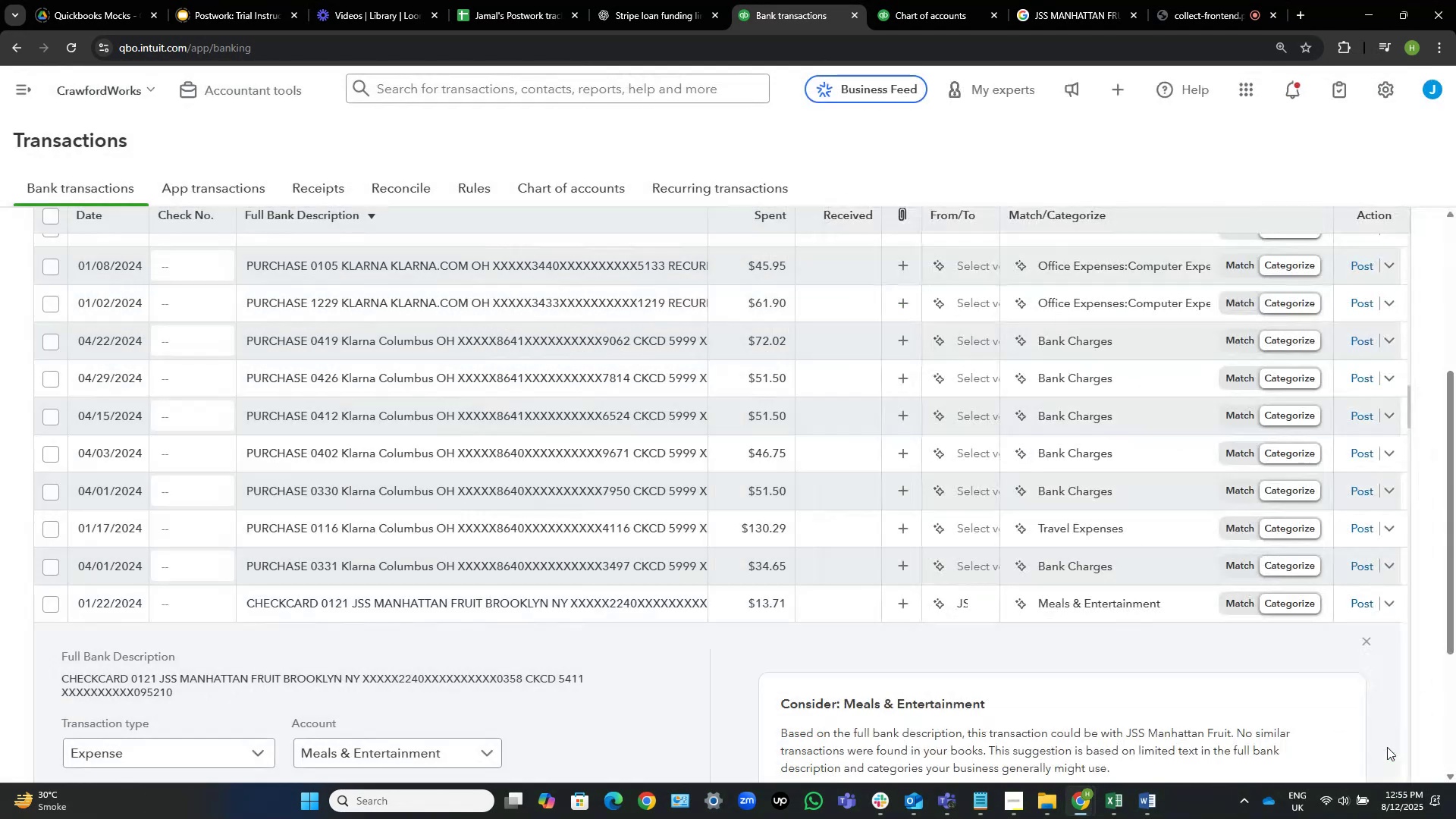 
scroll: coordinate [634, 601], scroll_direction: down, amount: 2.0
 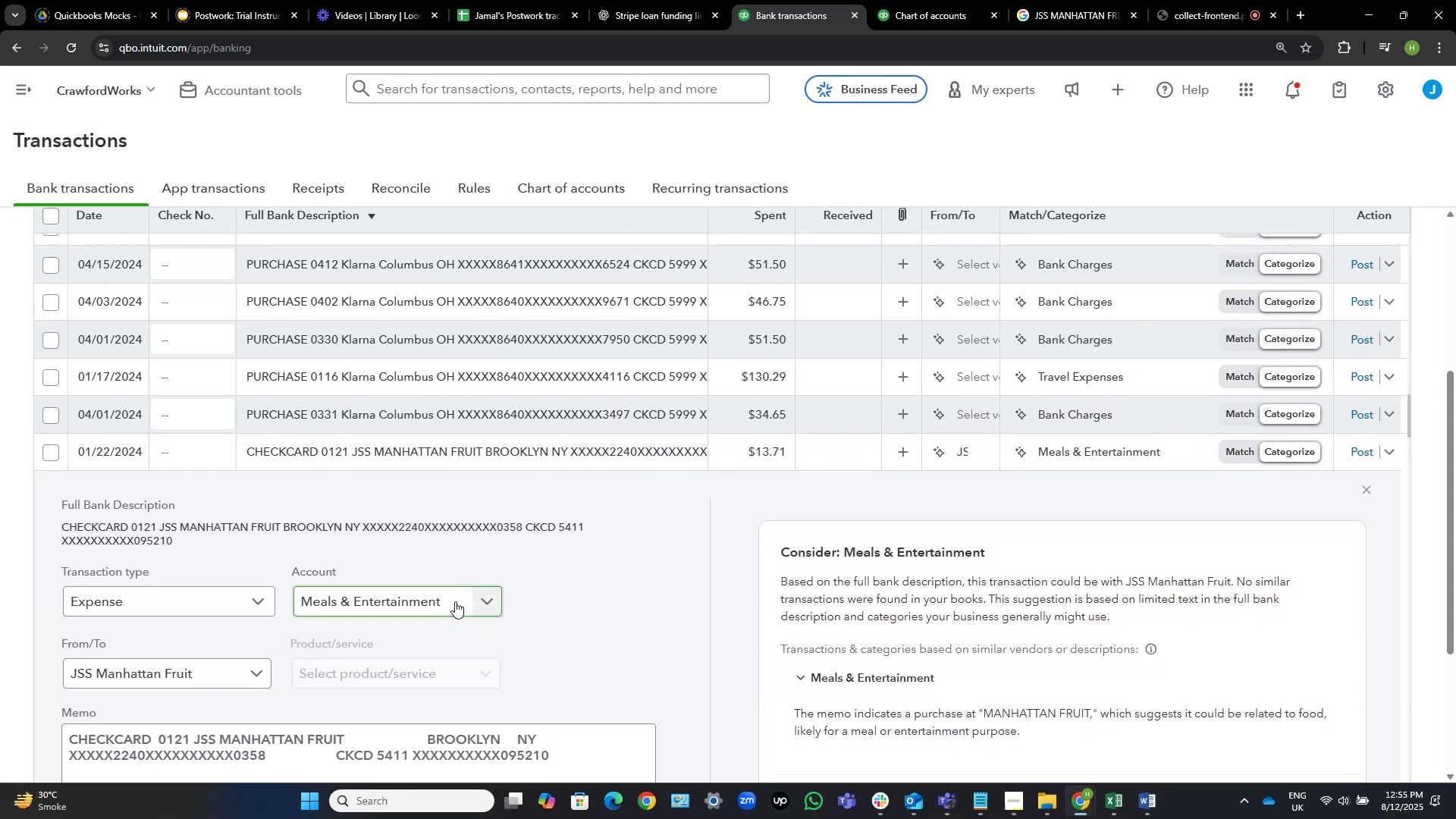 
left_click([454, 601])
 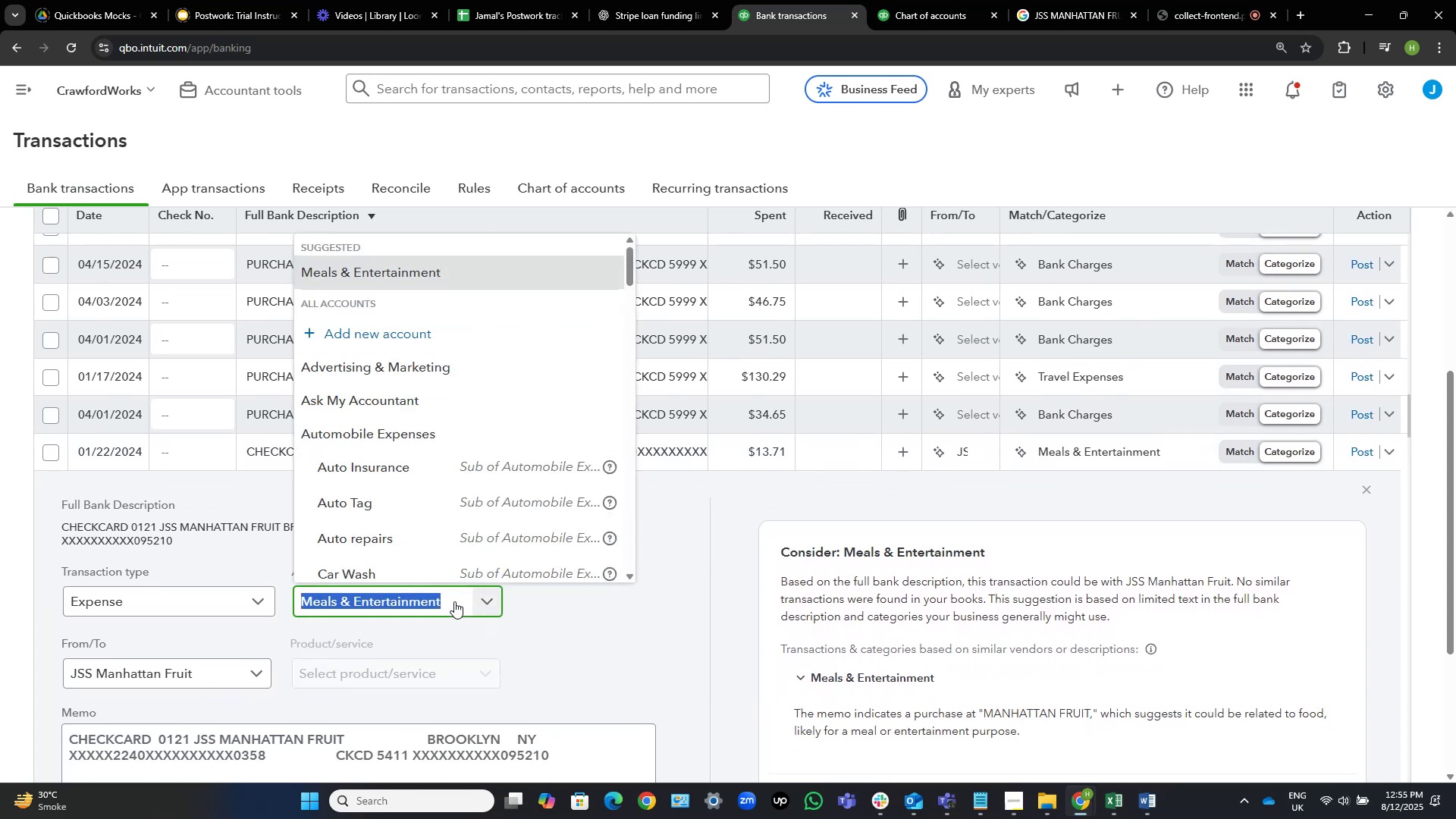 
type(food s)
 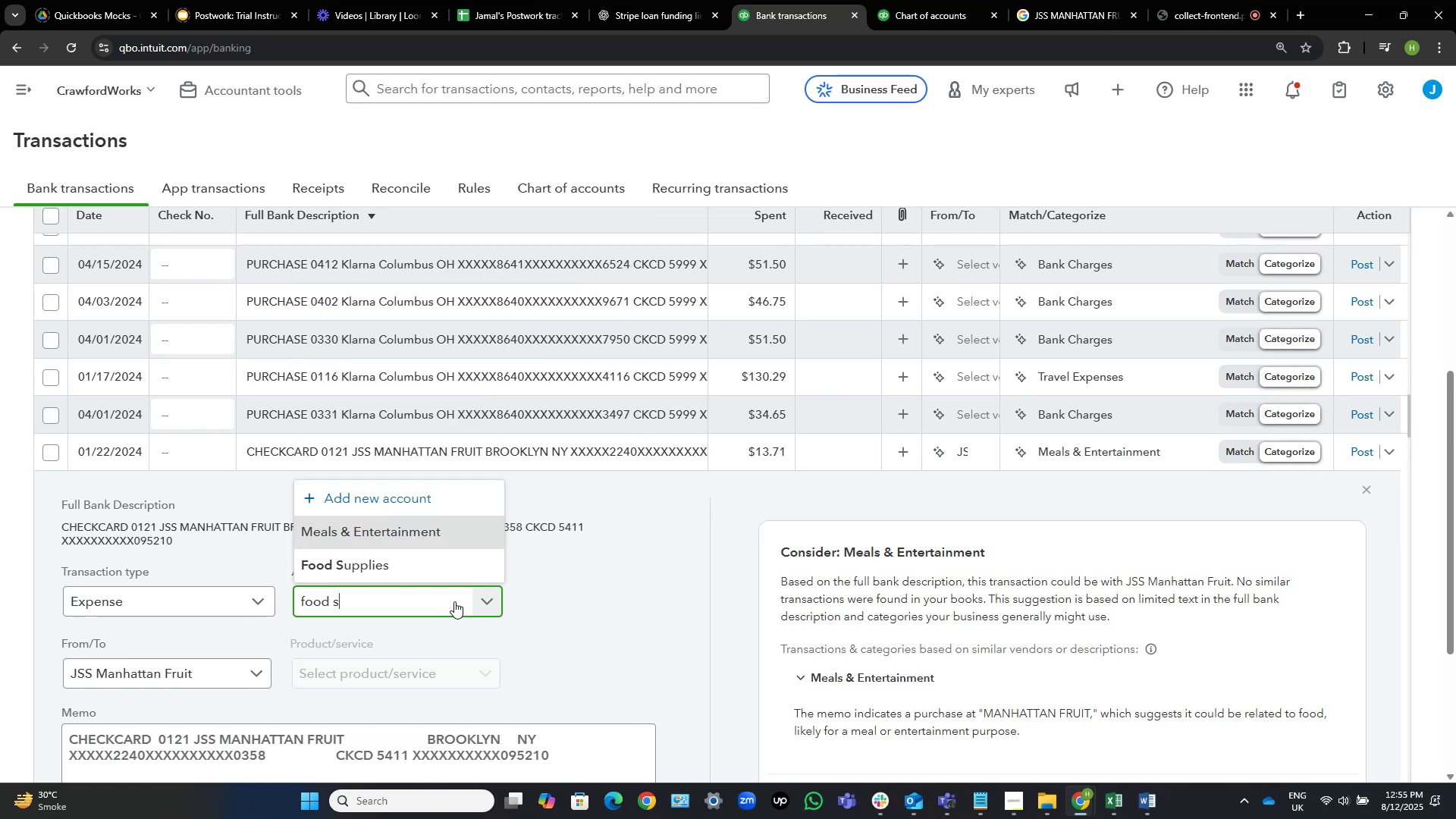 
key(ArrowDown)
 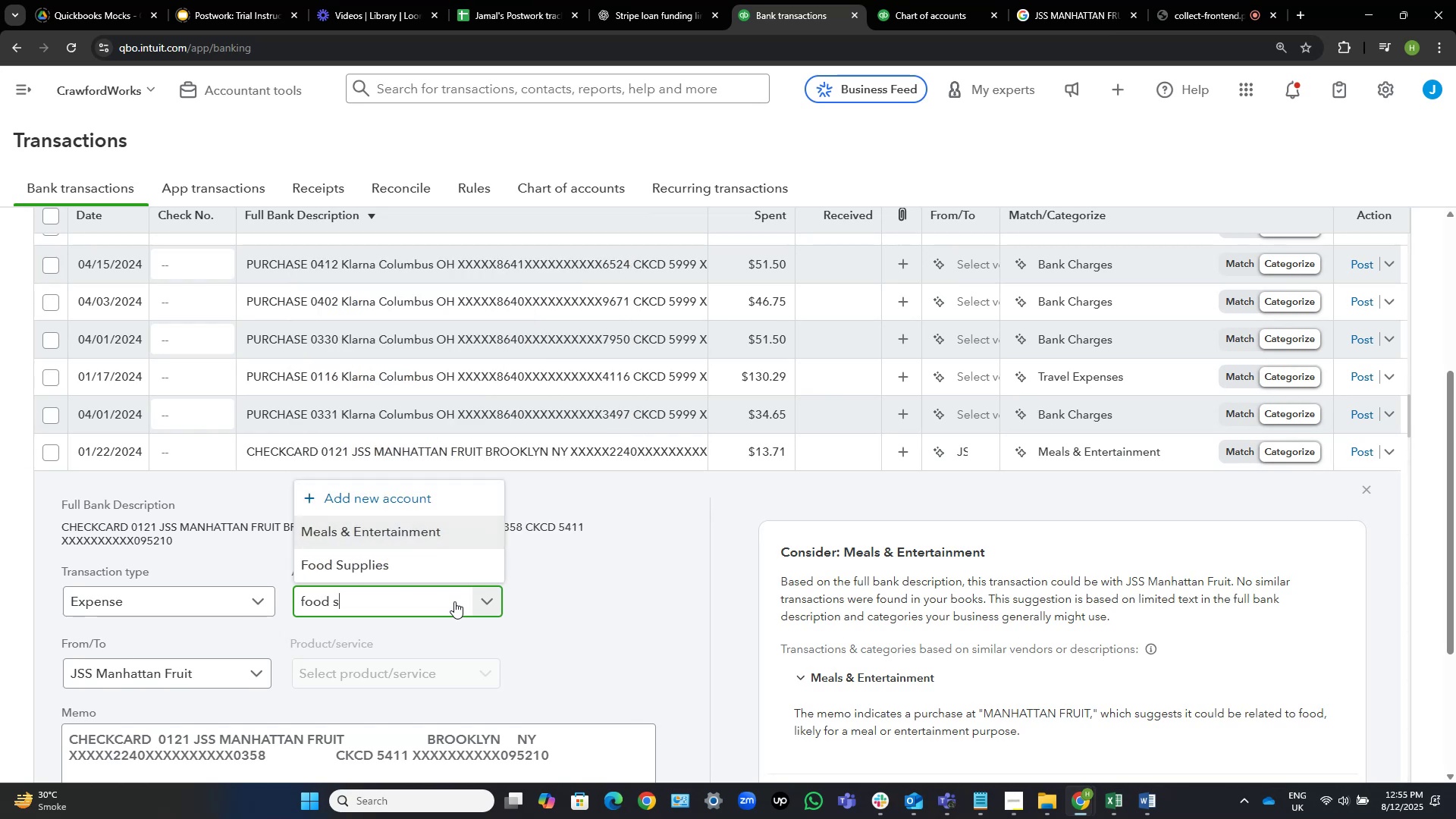 
key(ArrowDown)
 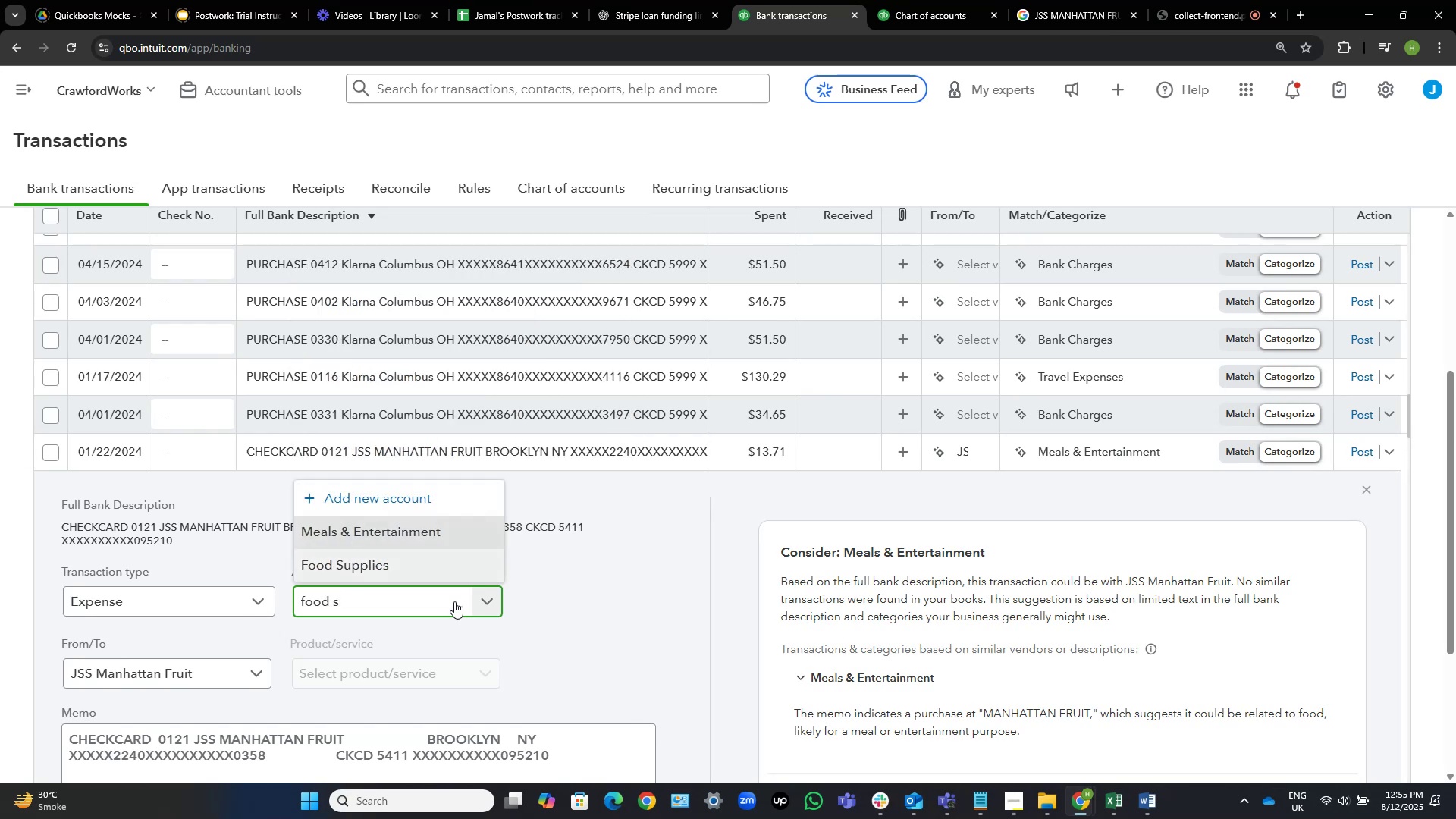 
key(NumpadEnter)
 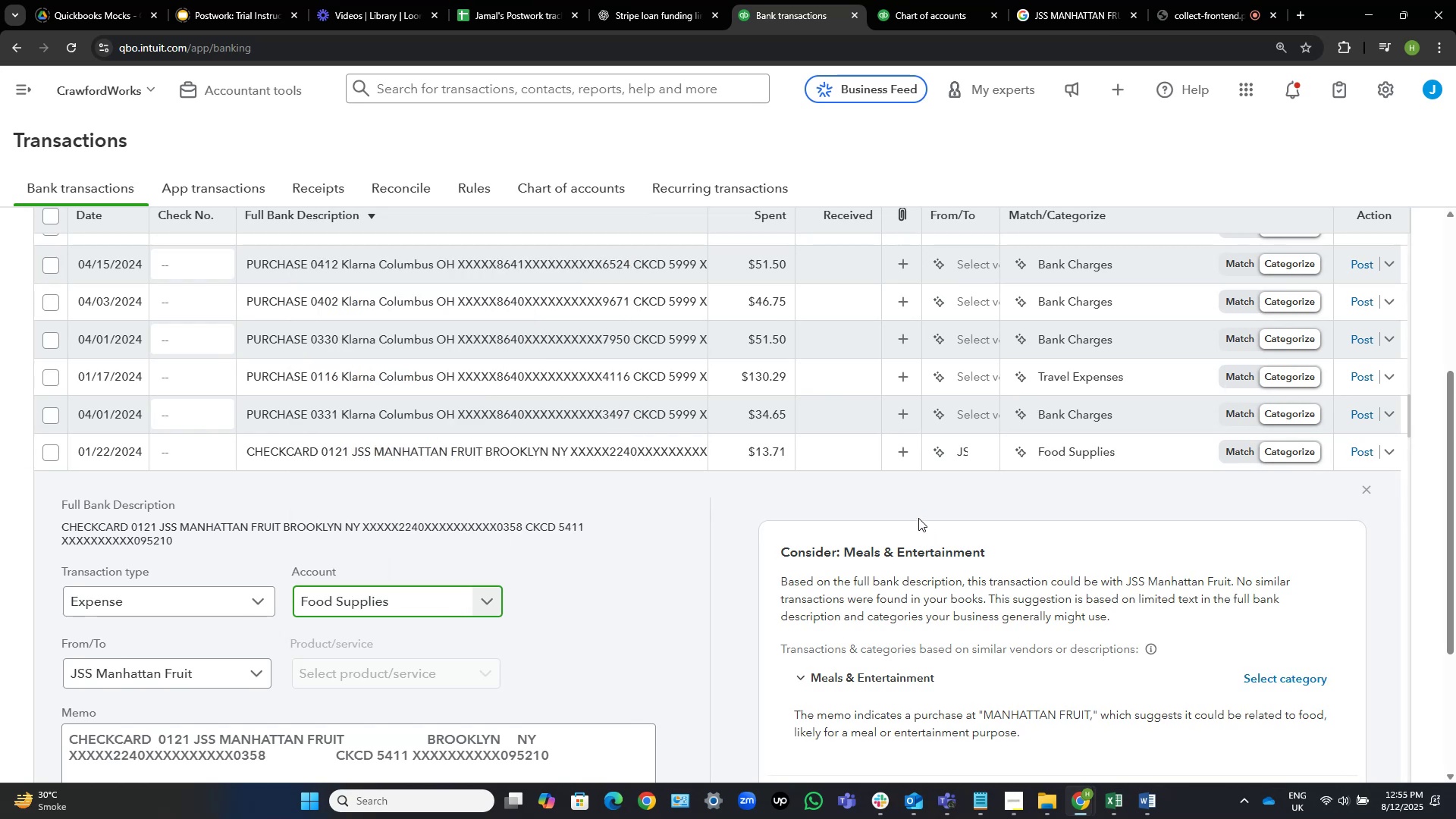 
left_click([1355, 446])
 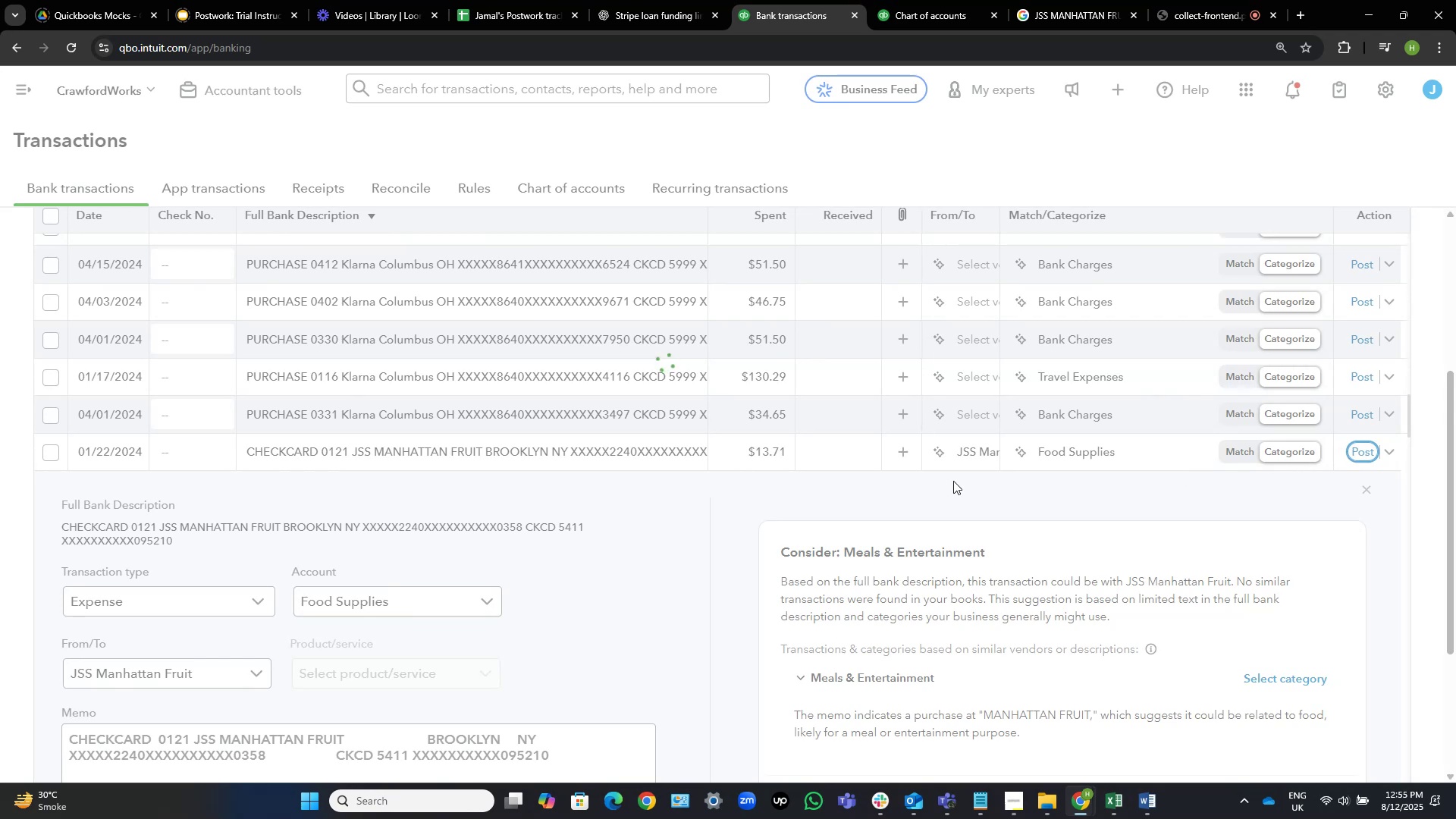 
mouse_move([889, 460])
 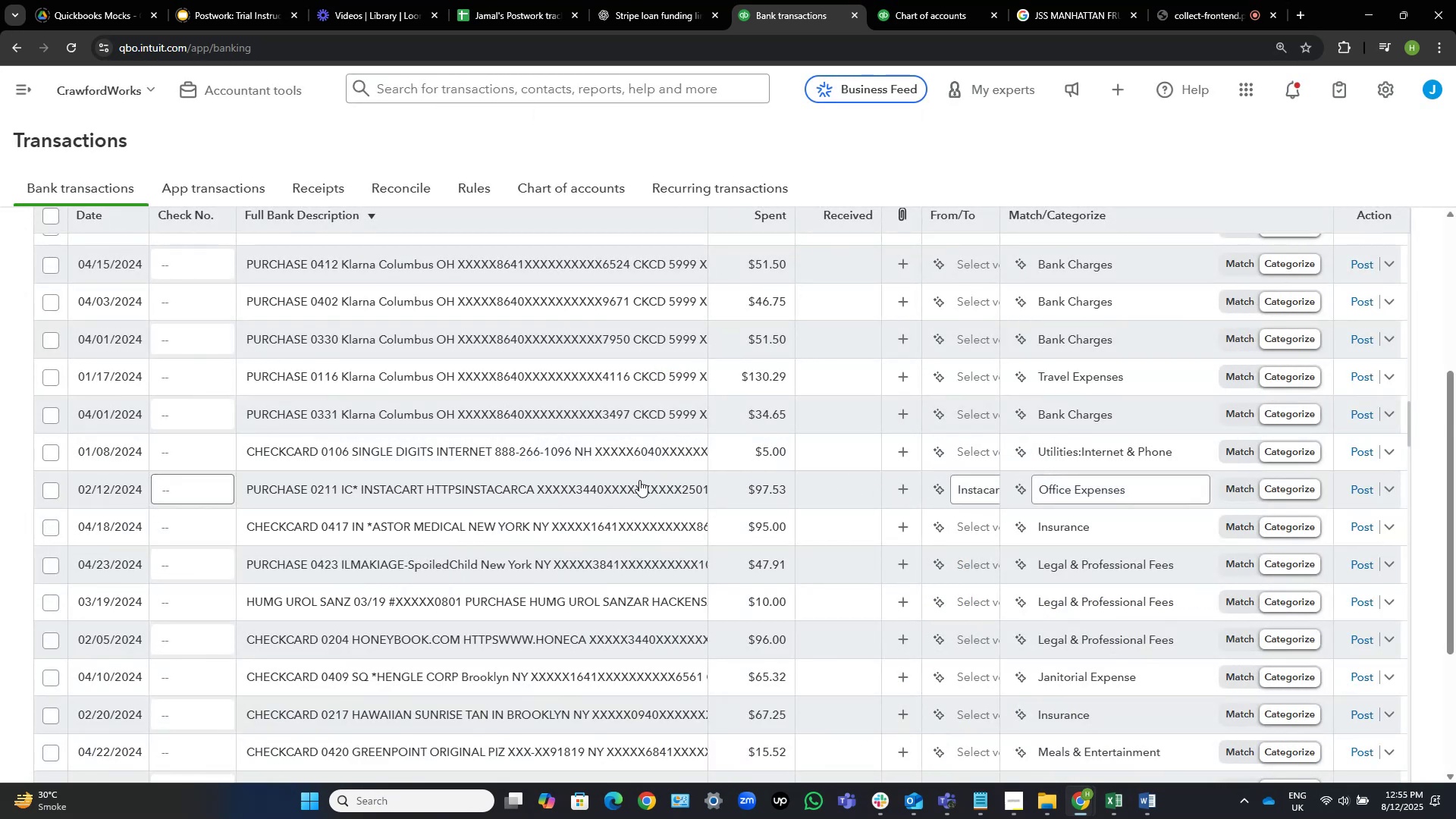 
wait(6.4)
 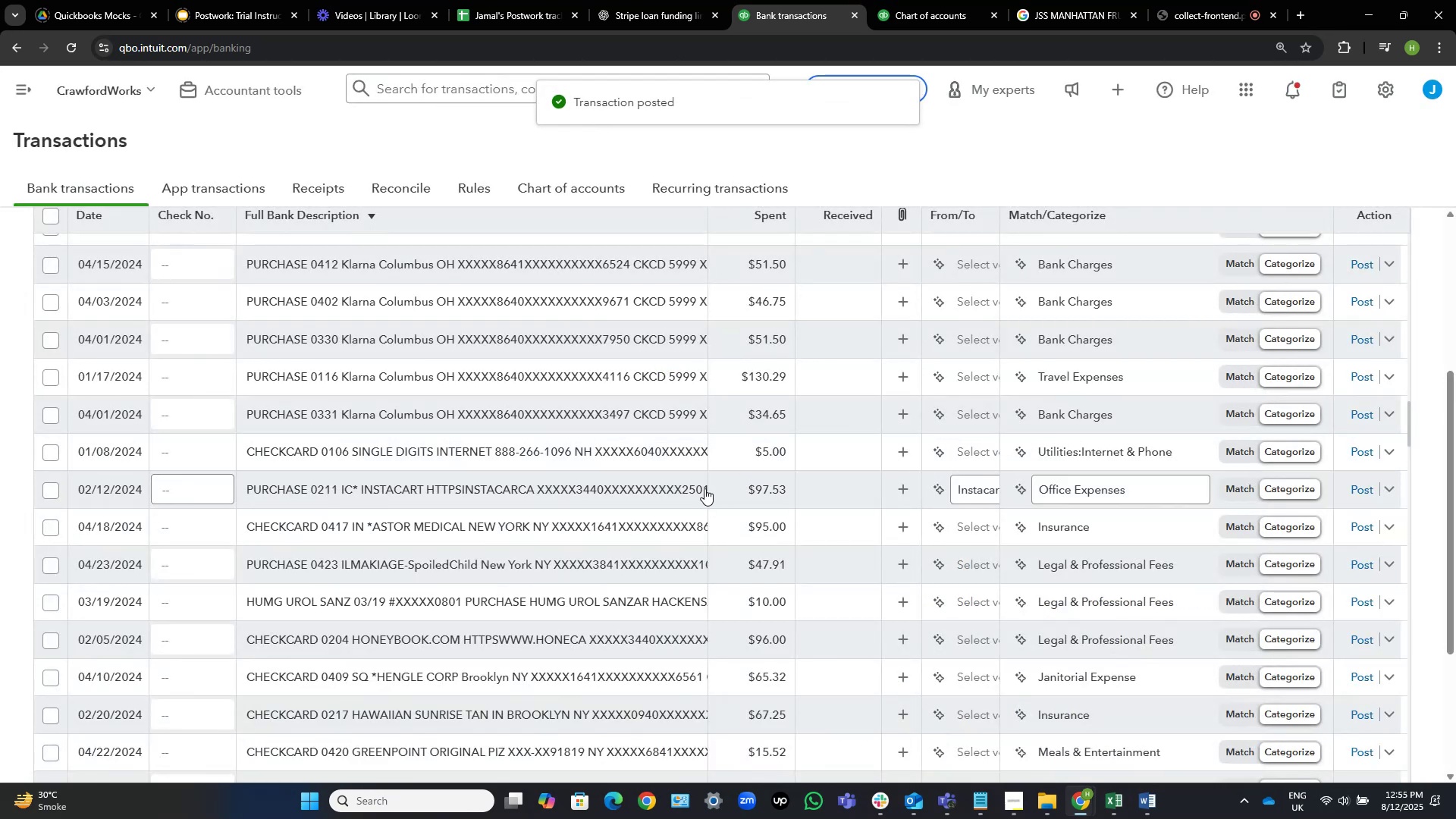 
mouse_move([932, 452])
 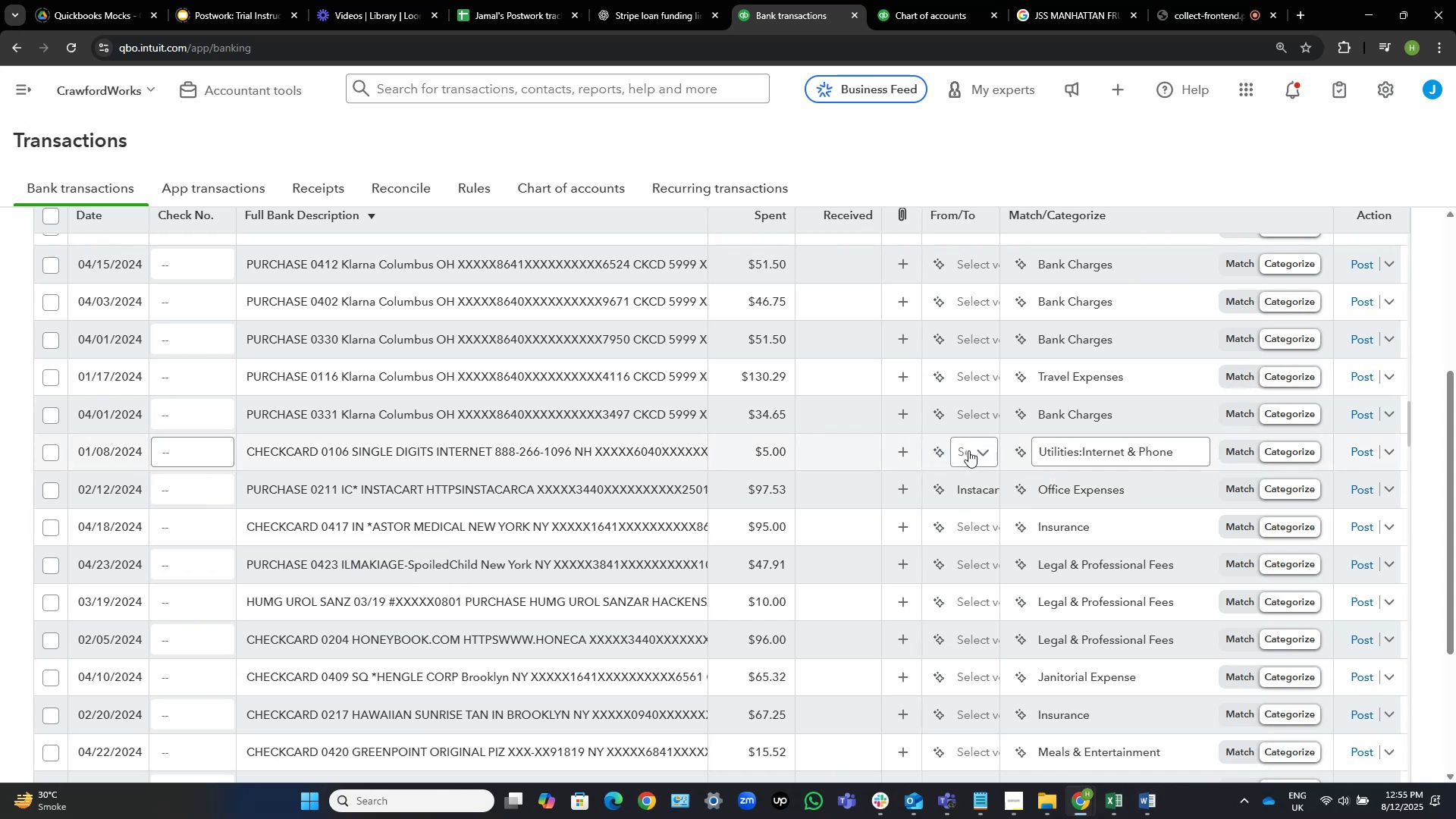 
left_click([967, 450])
 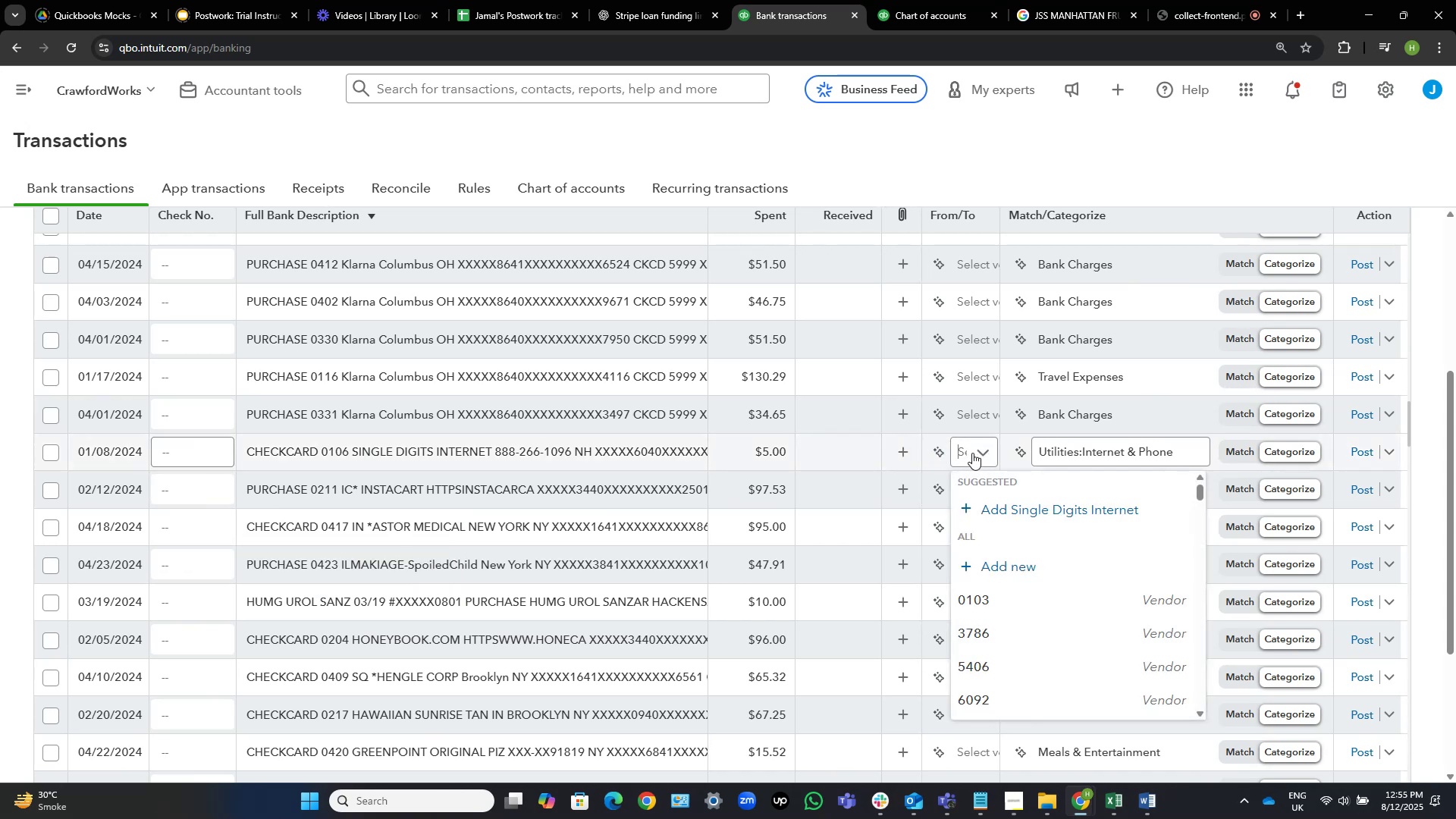 
left_click([1094, 513])
 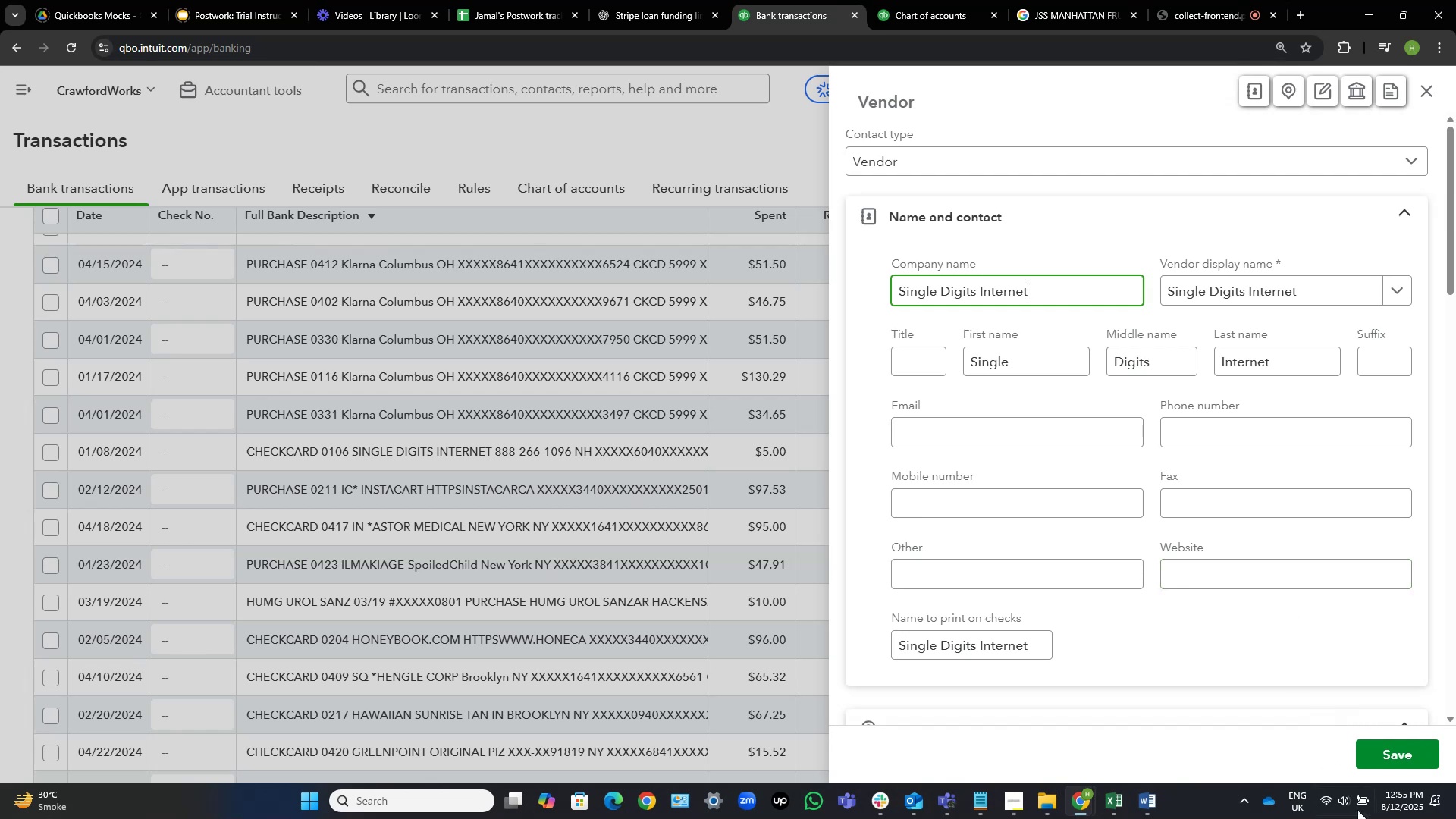 
left_click([1405, 756])
 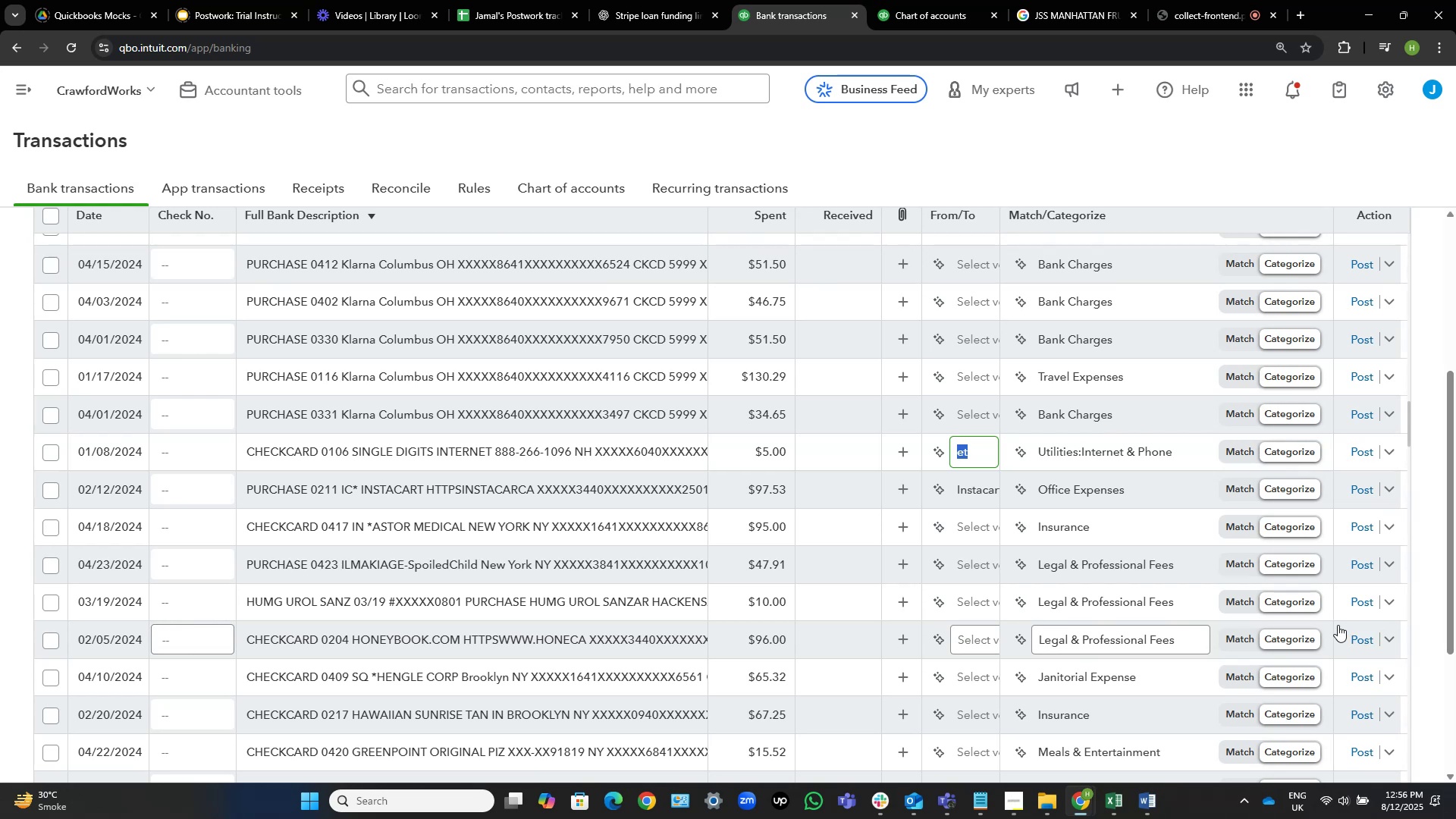 
wait(23.95)
 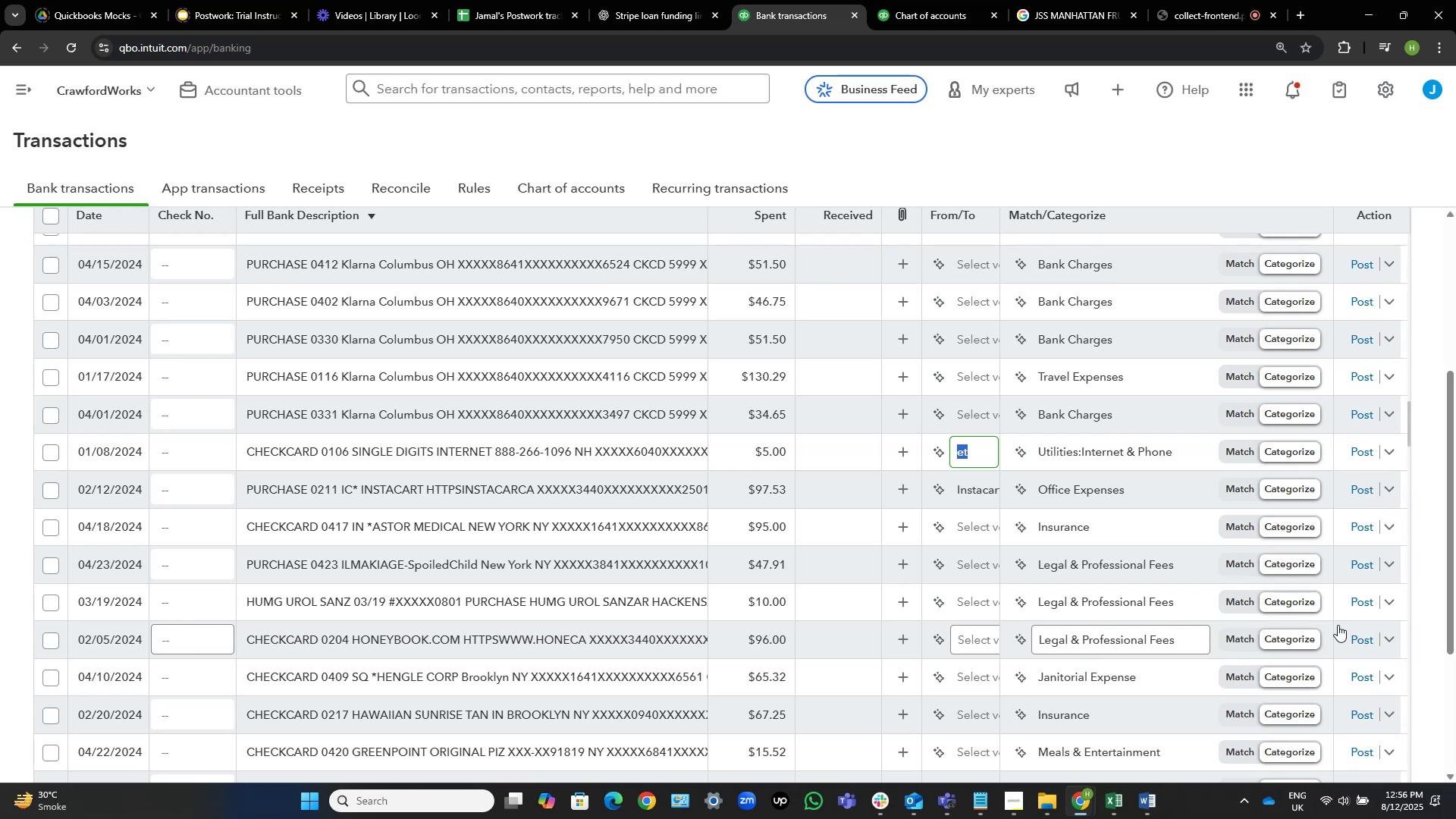 
left_click([432, 477])
 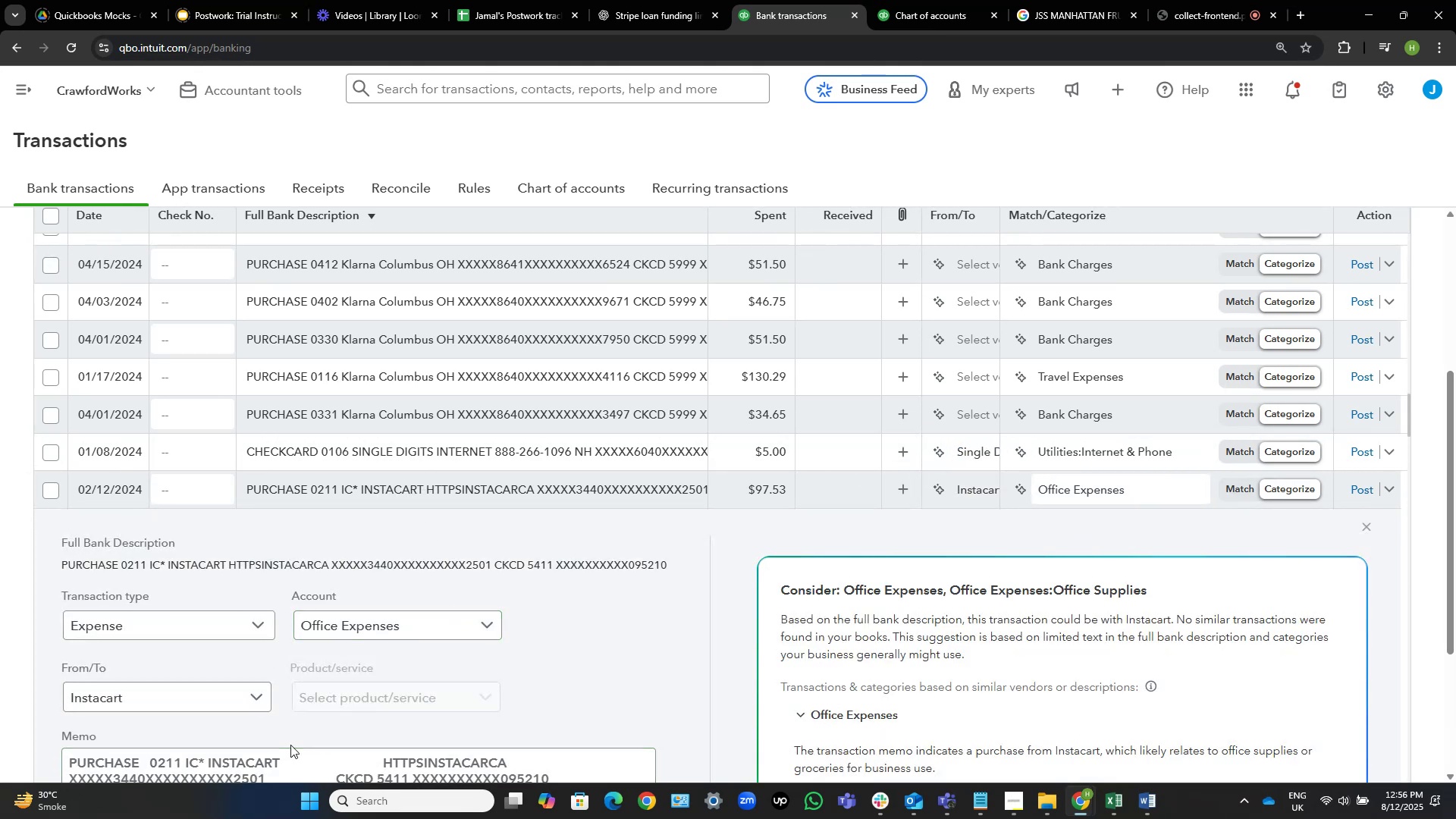 
left_click_drag(start_coordinate=[279, 762], to_coordinate=[208, 753])
 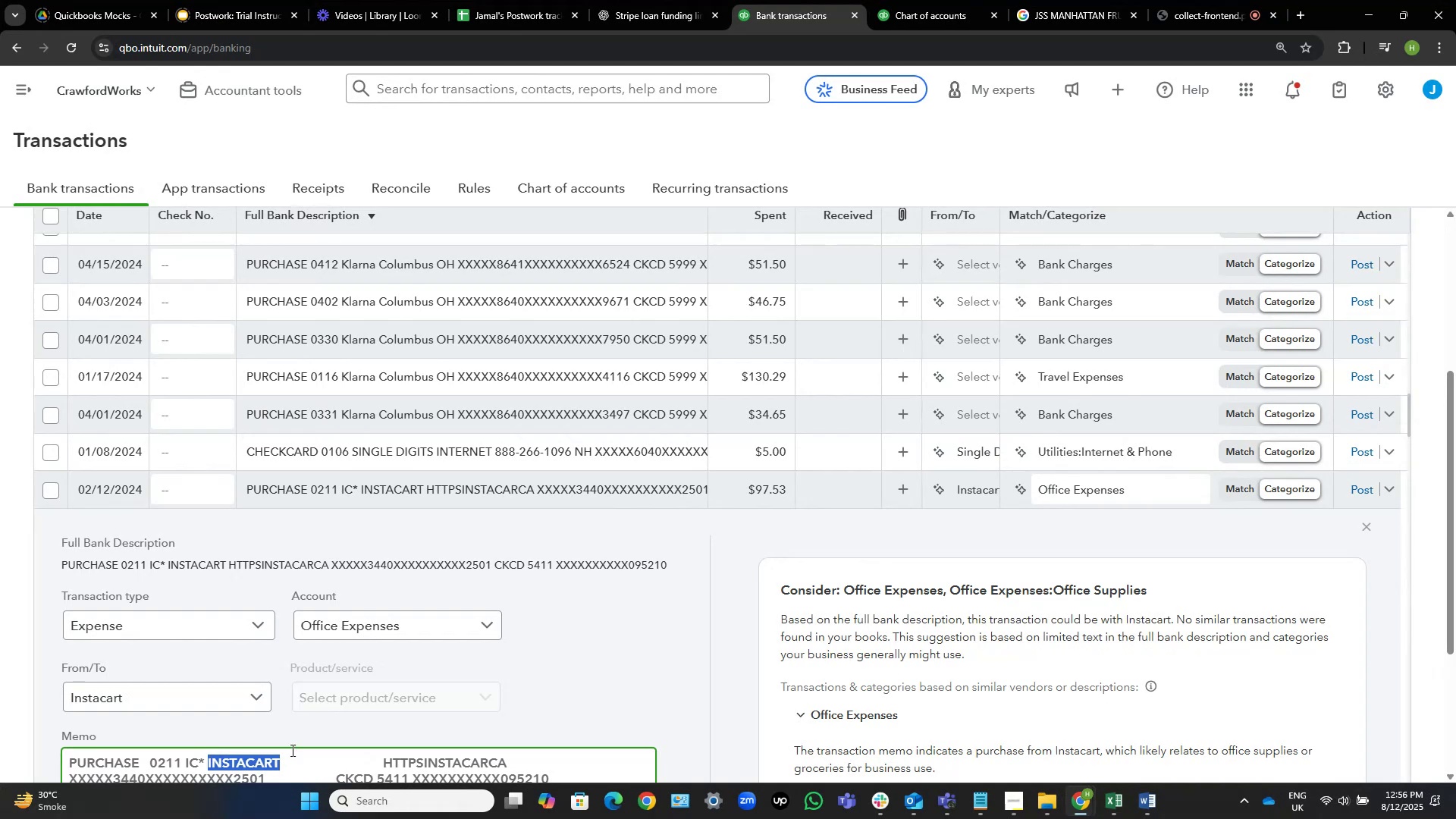 
key(Control+C)
 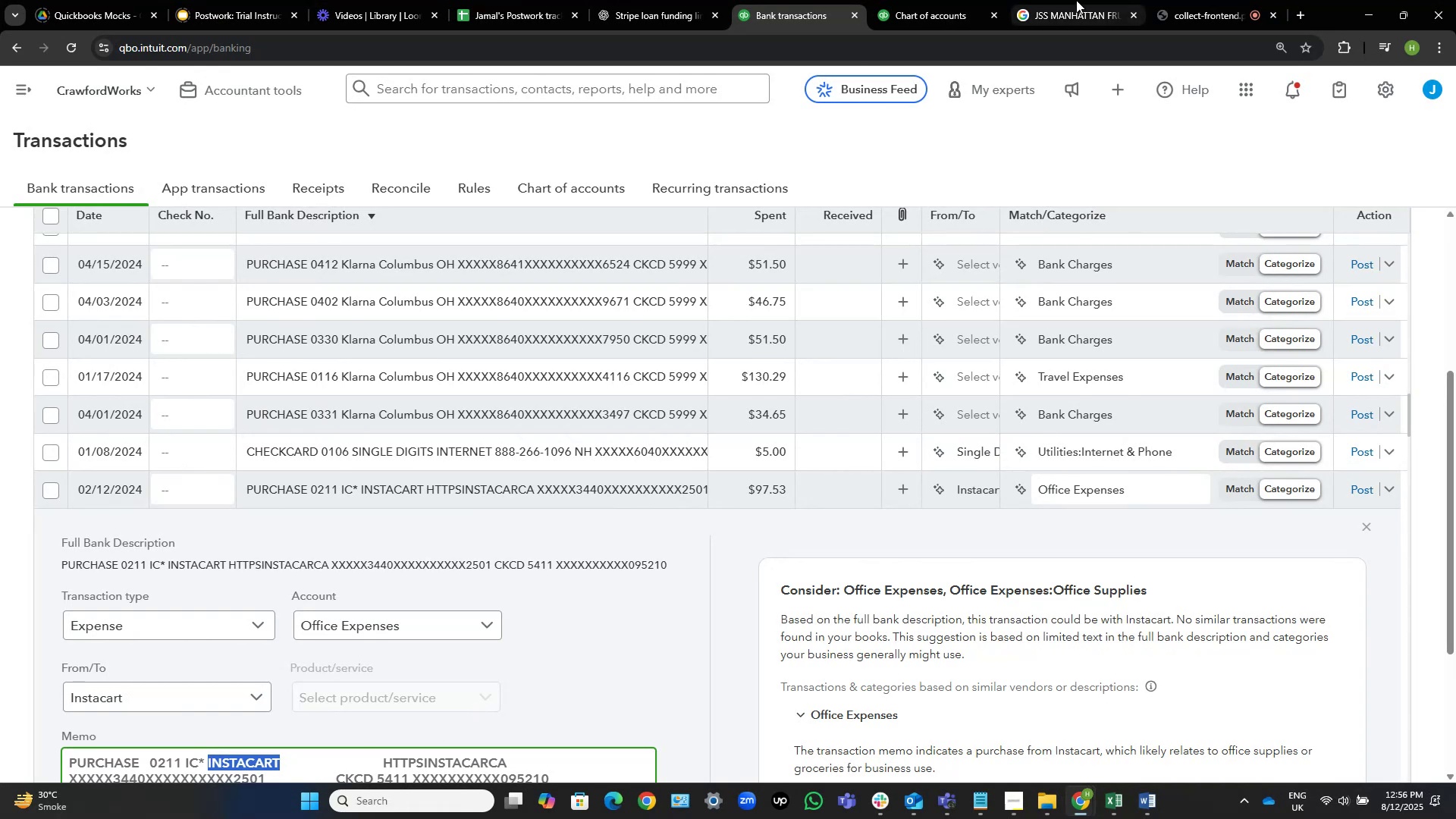 
left_click([1052, 0])
 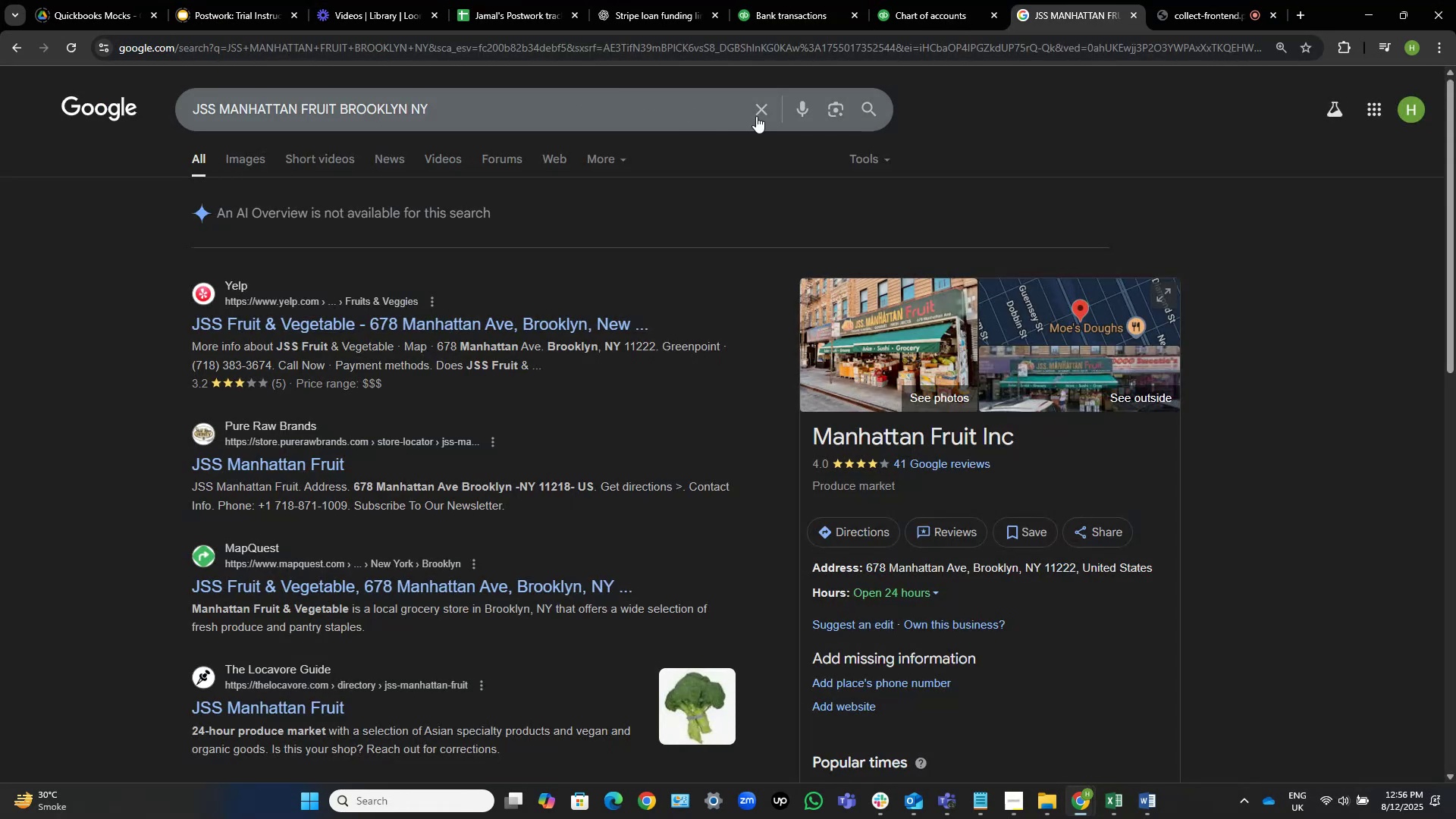 
left_click([758, 116])
 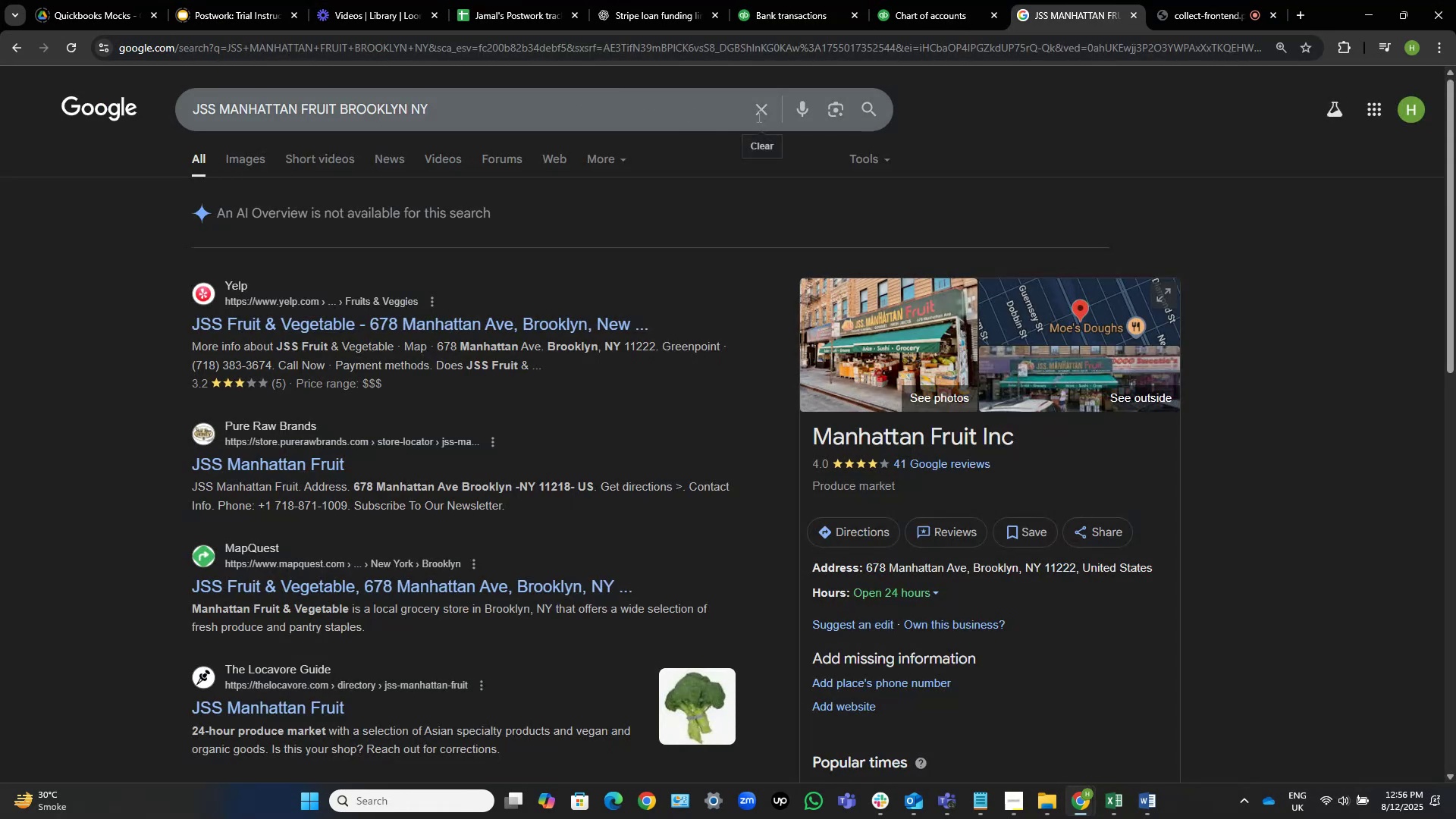 
key(Control+V)
 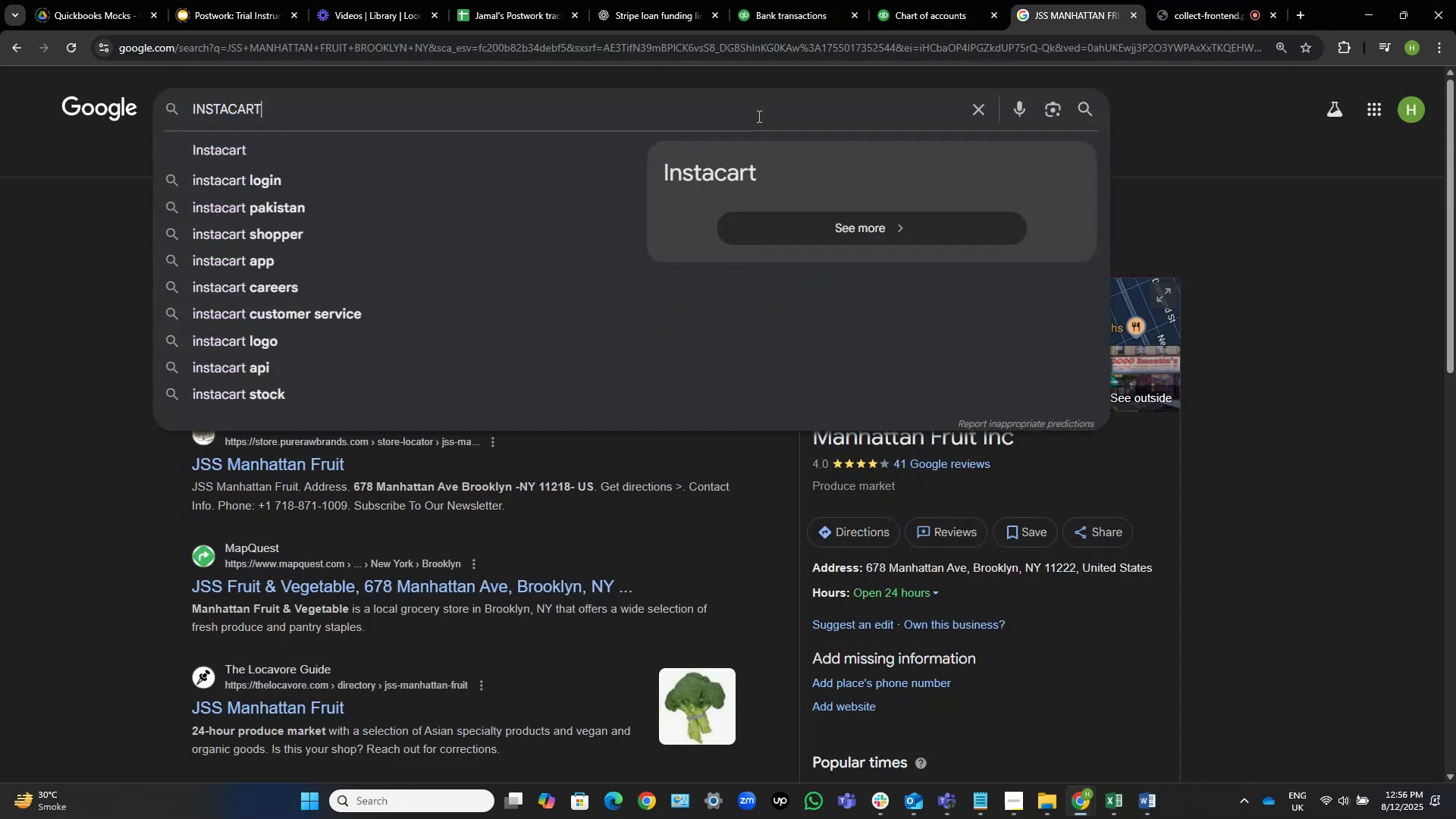 
key(NumpadEnter)
 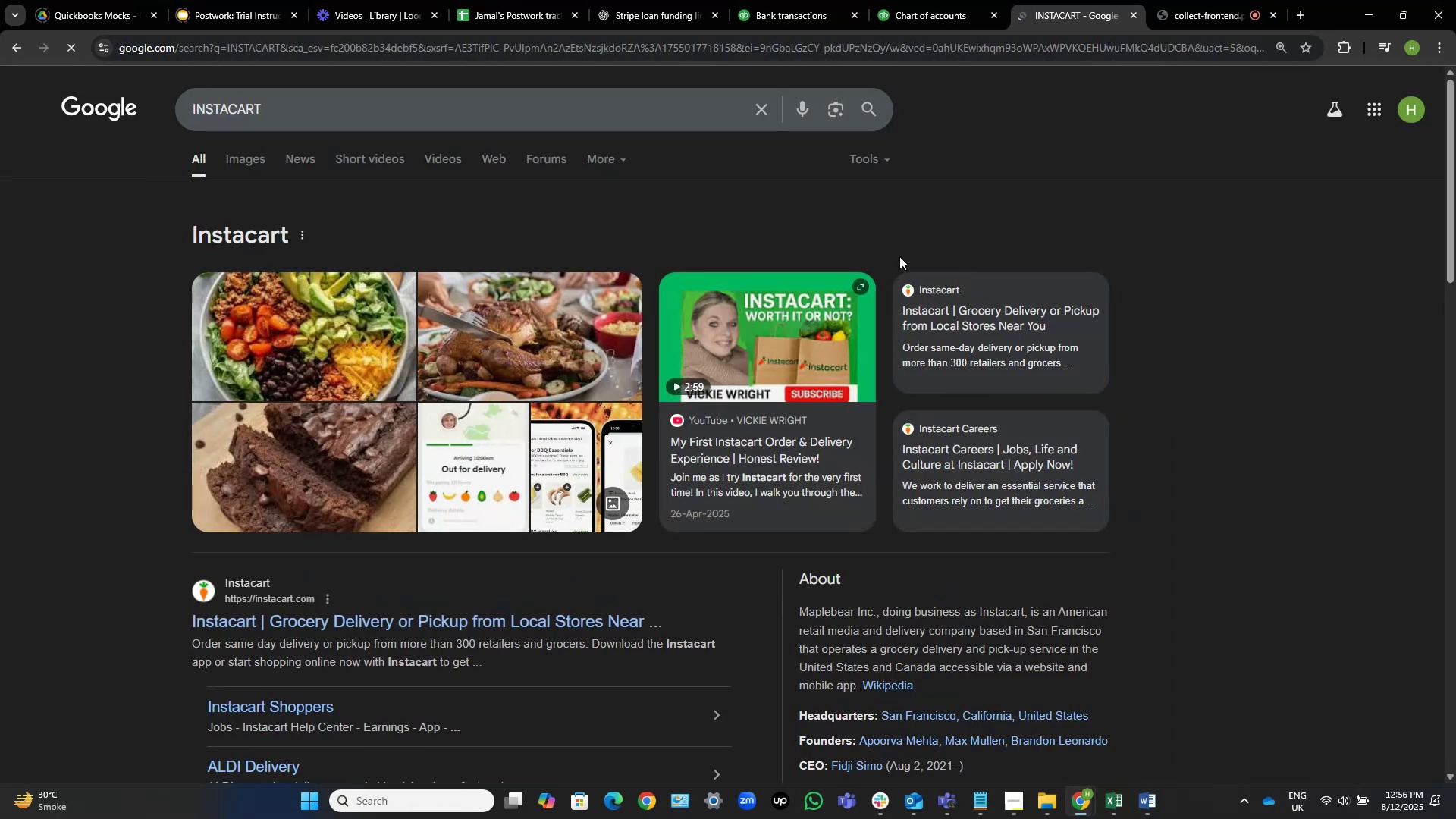 
wait(5.17)
 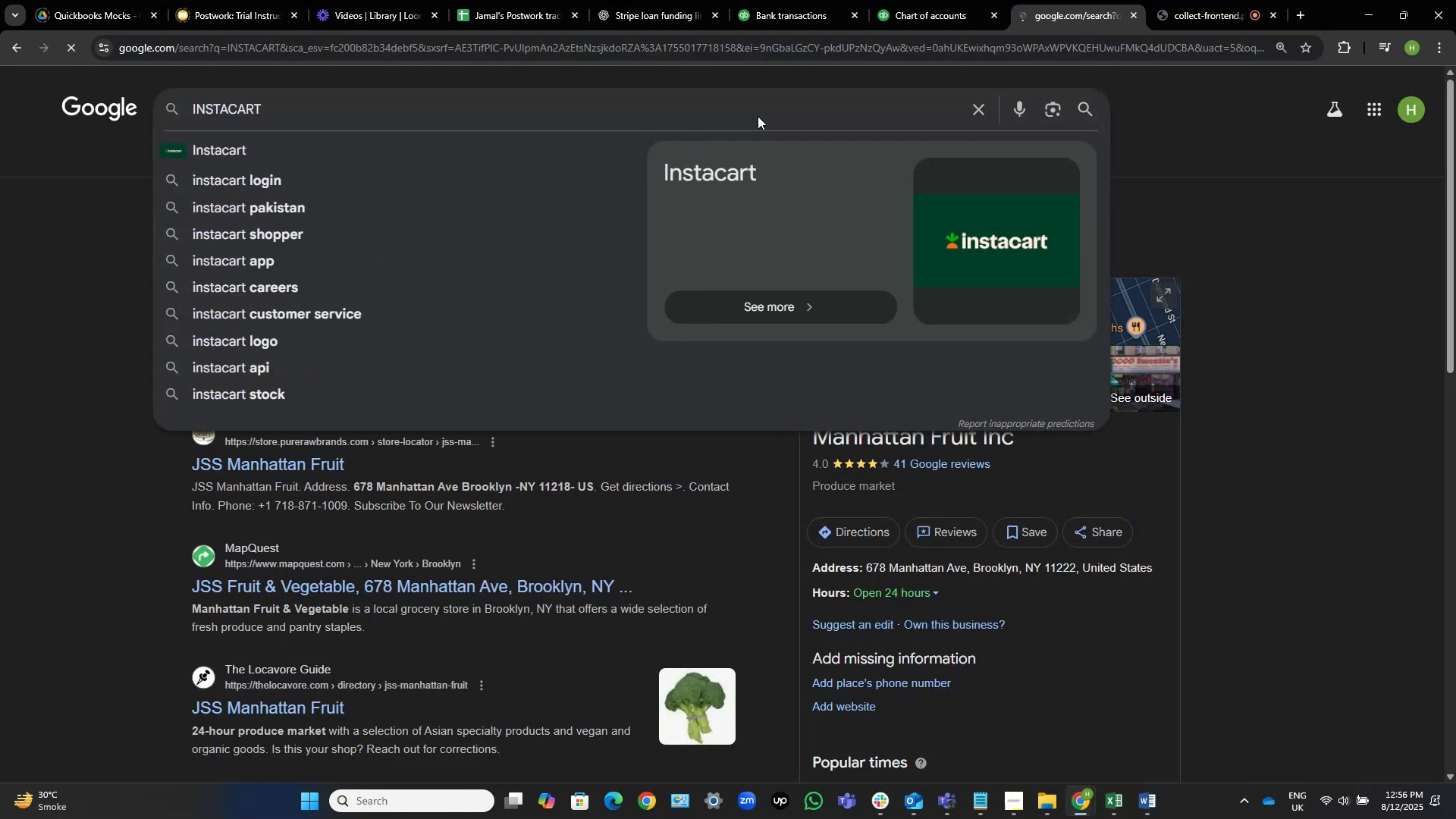 
left_click([822, 0])
 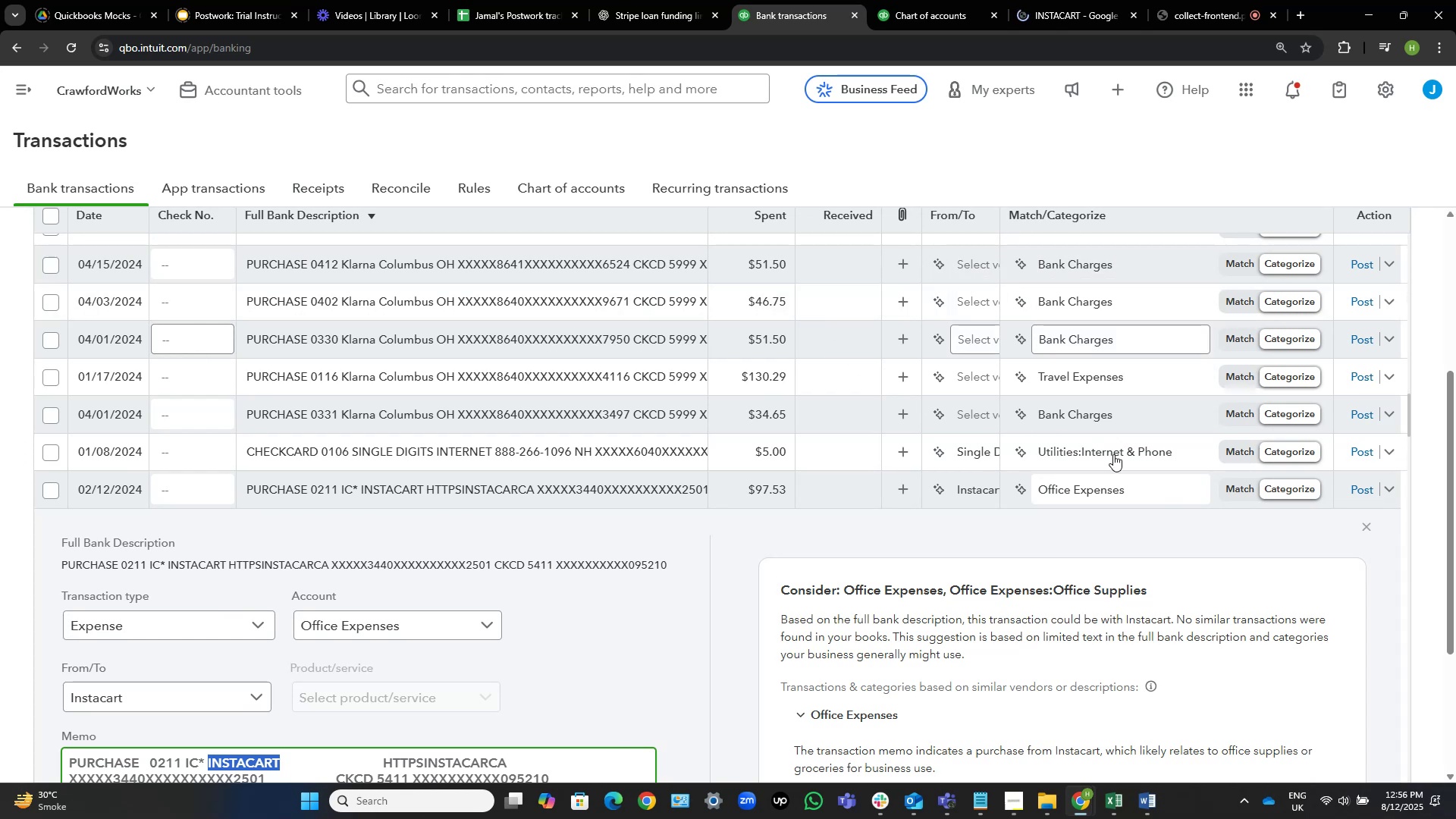 
left_click([1140, 482])
 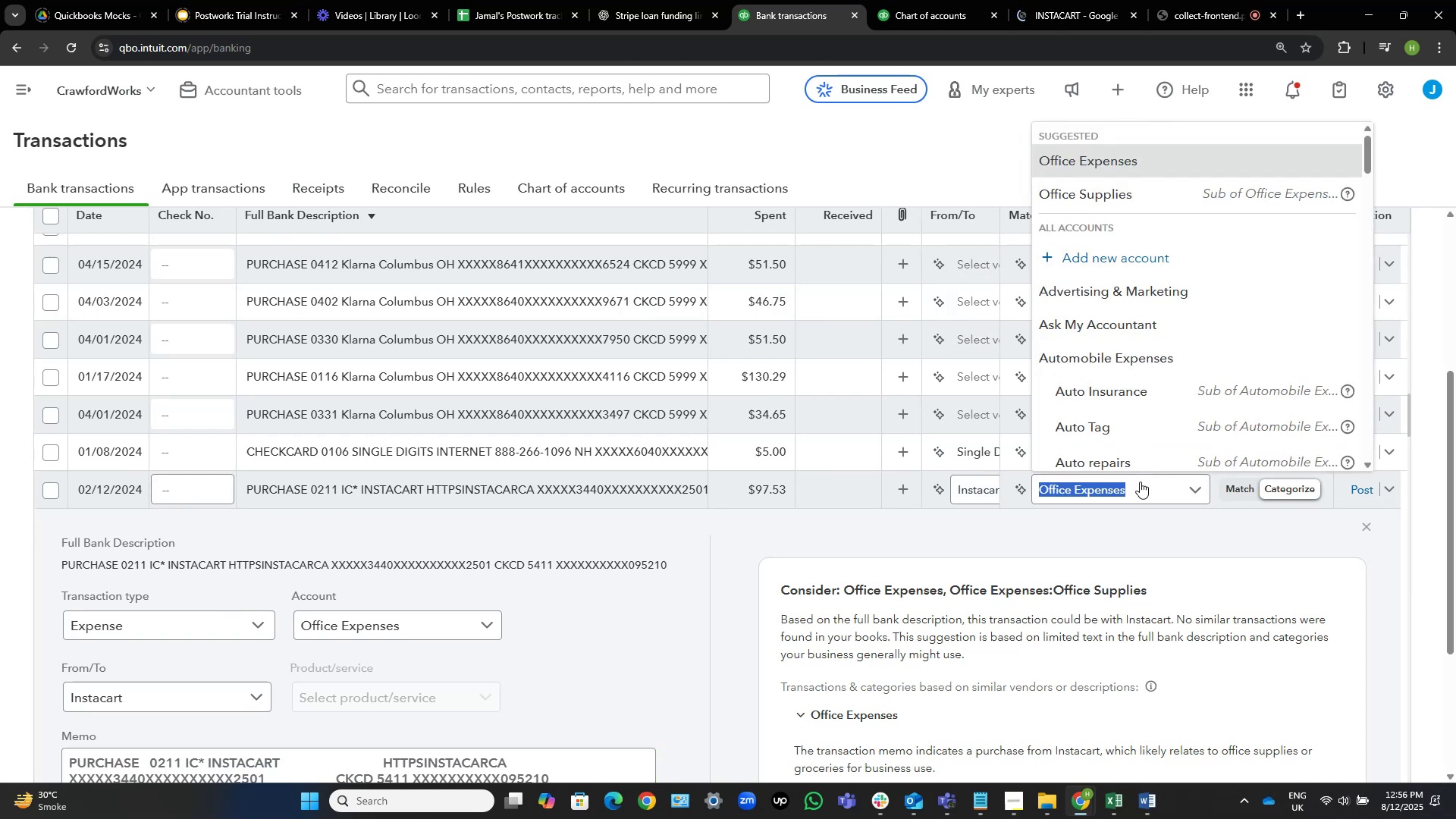 
type(food)
 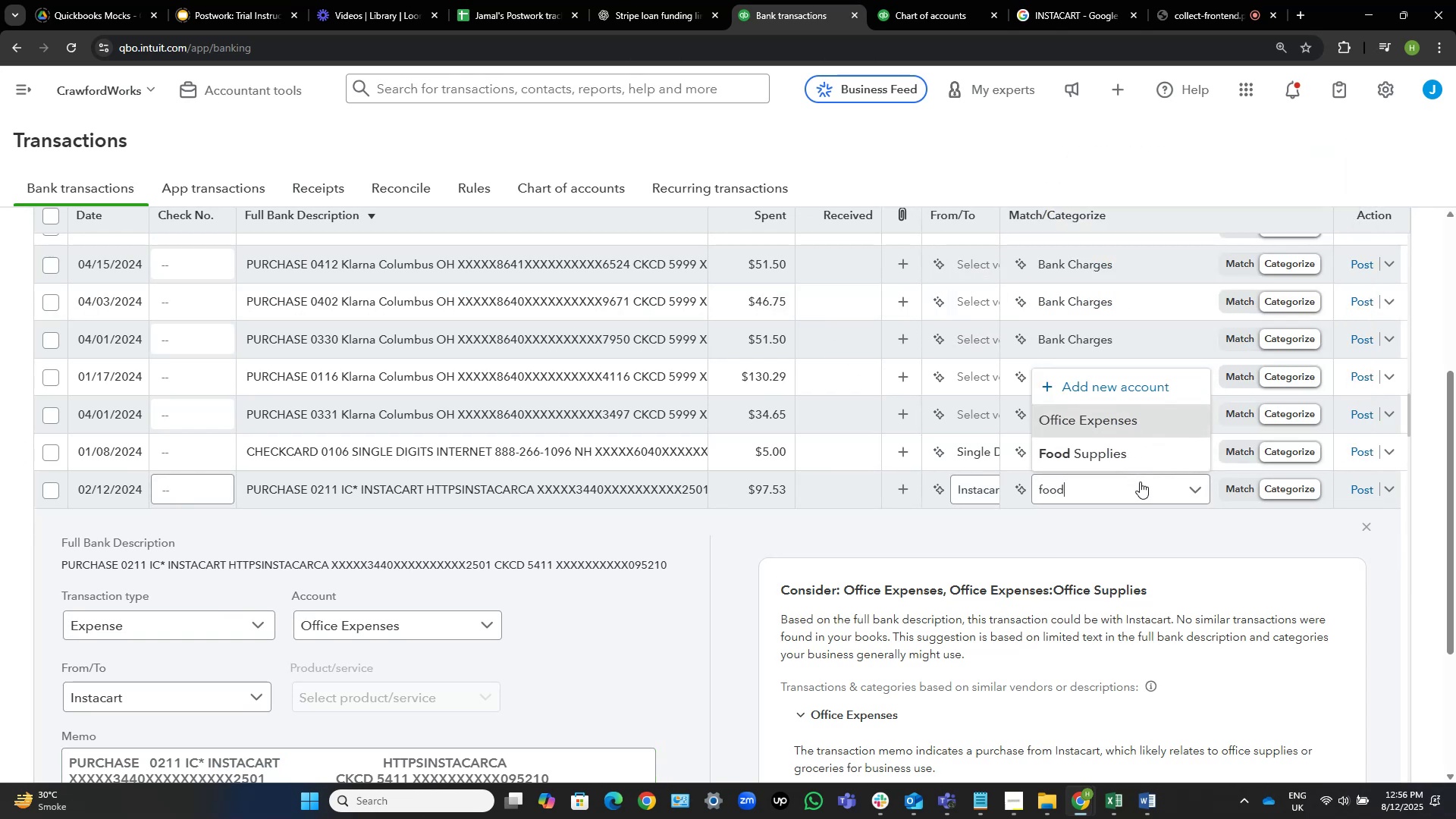 
left_click([1116, 453])
 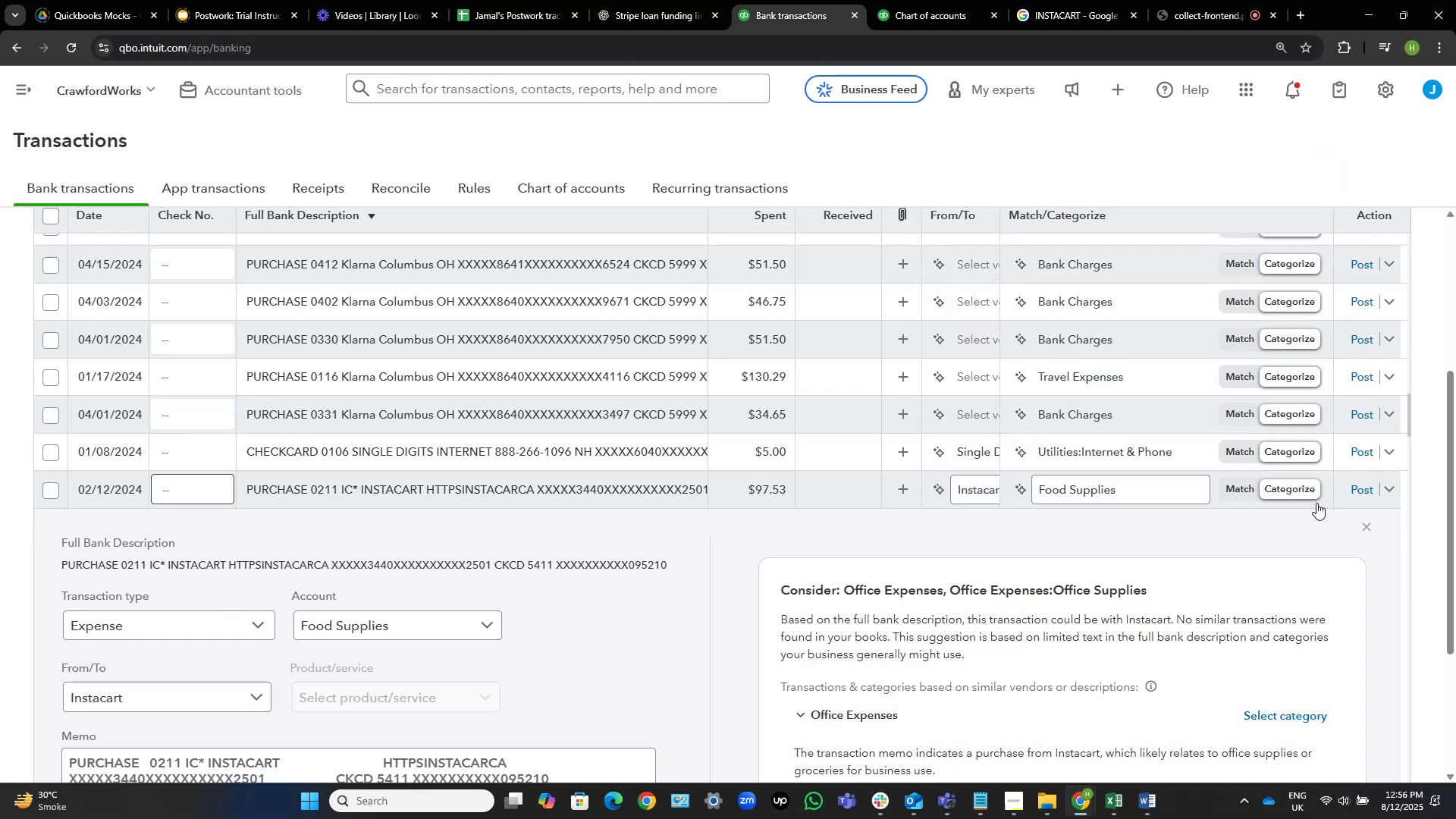 
left_click([1363, 488])
 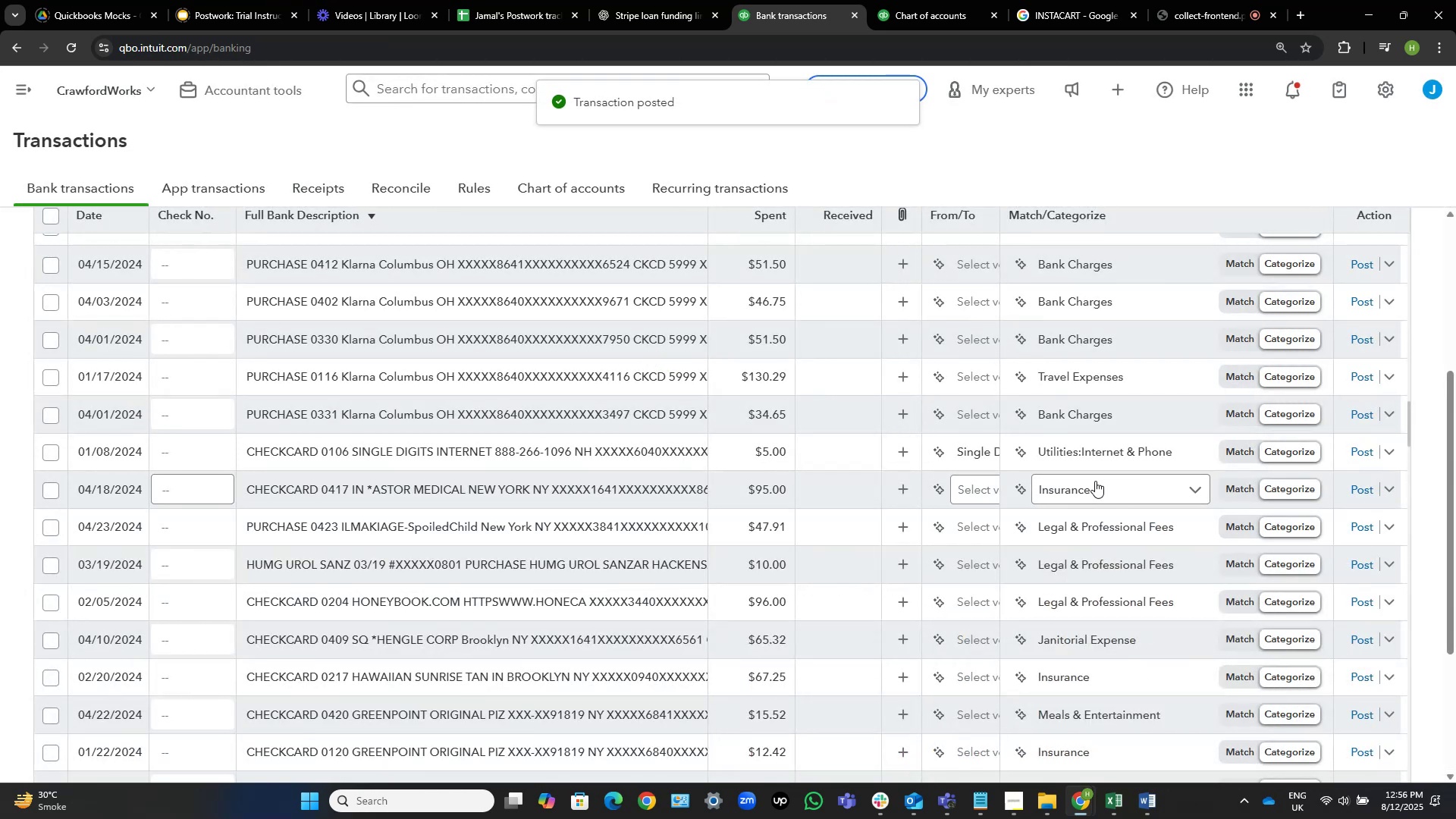 
wait(6.78)
 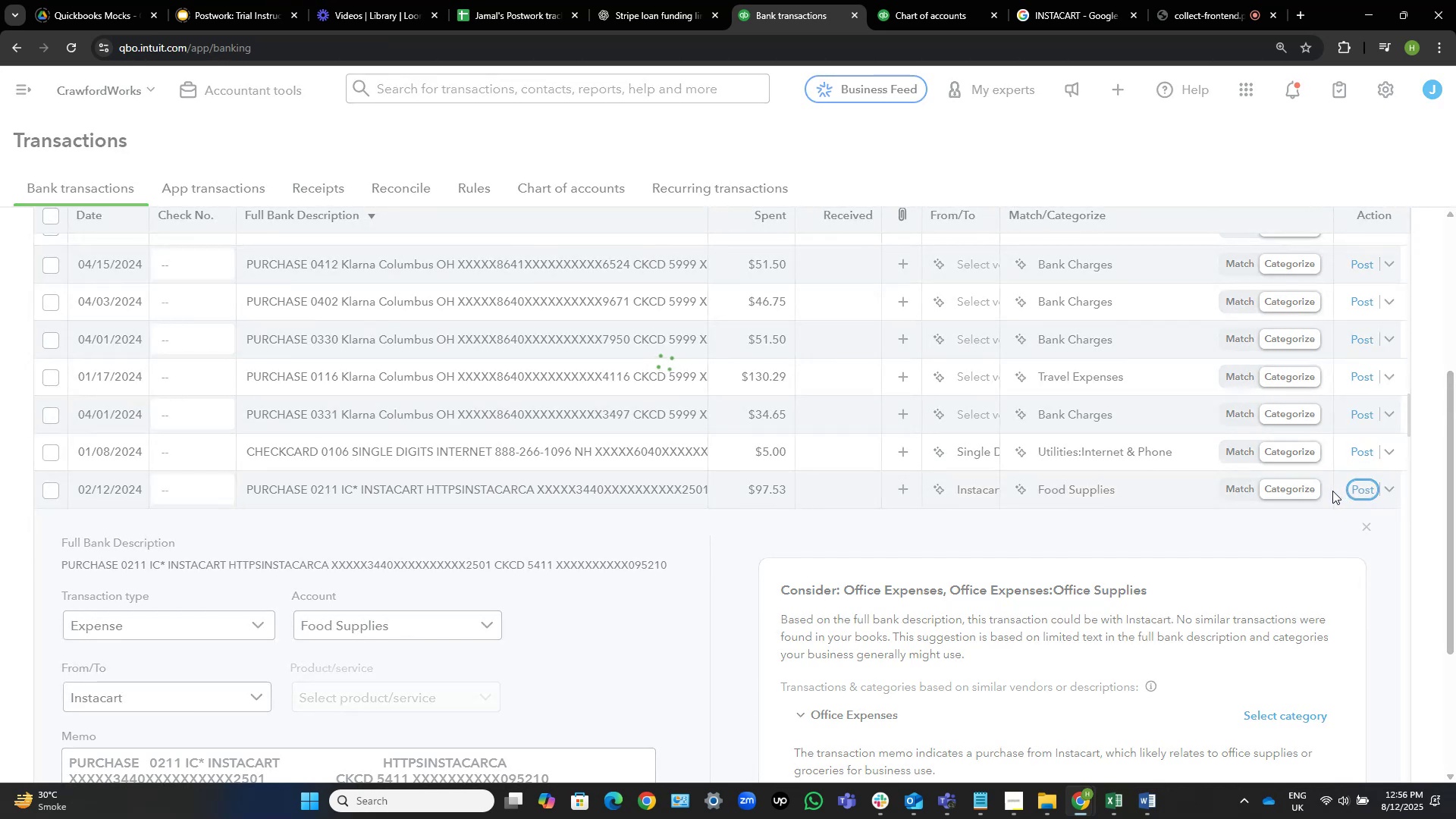 
scroll: coordinate [367, 490], scroll_direction: up, amount: 3.0
 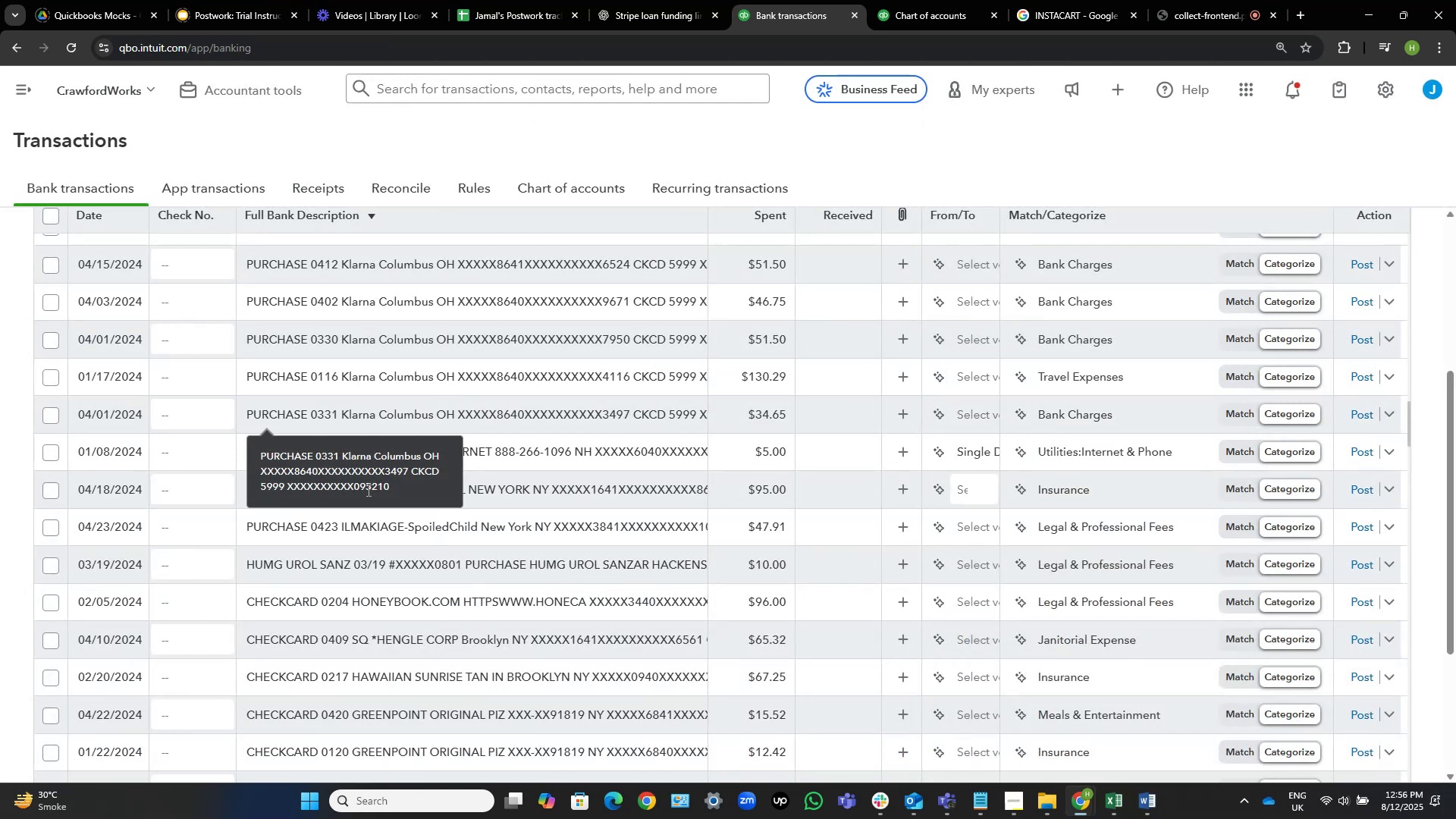 
scroll: coordinate [367, 490], scroll_direction: down, amount: 2.0
 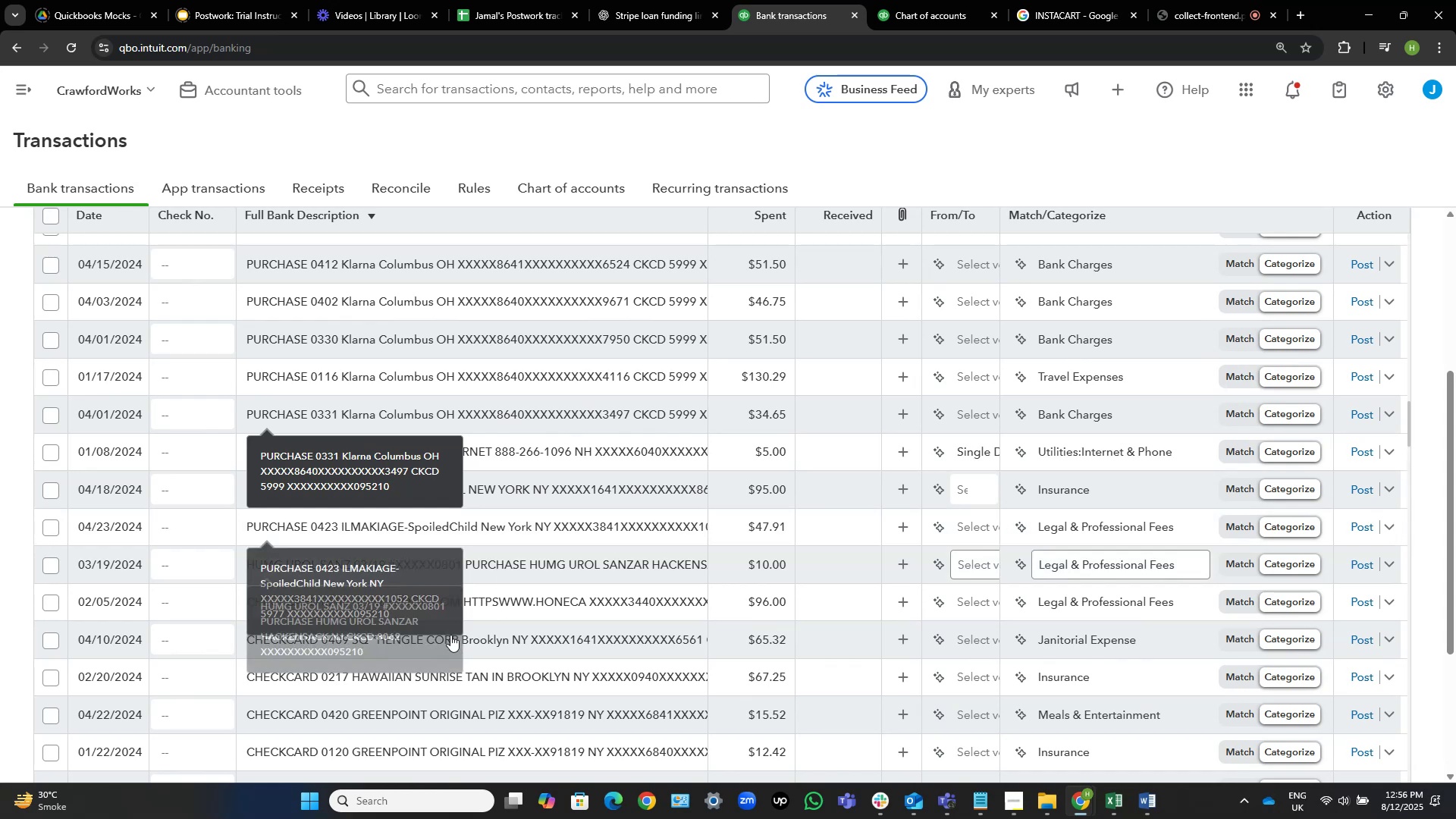 
scroll: coordinate [882, 470], scroll_direction: up, amount: 14.0
 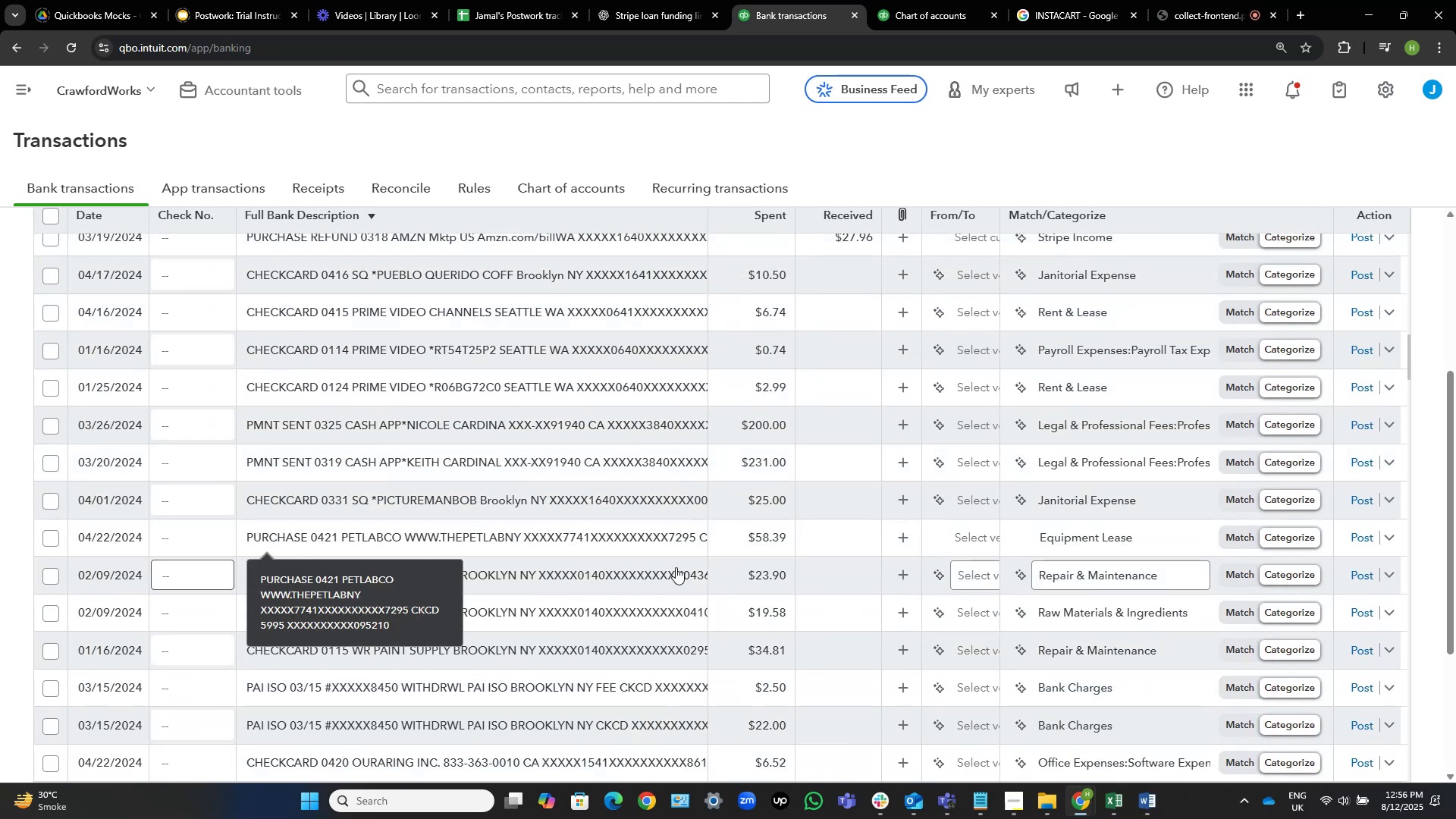 
left_click([968, 574])
 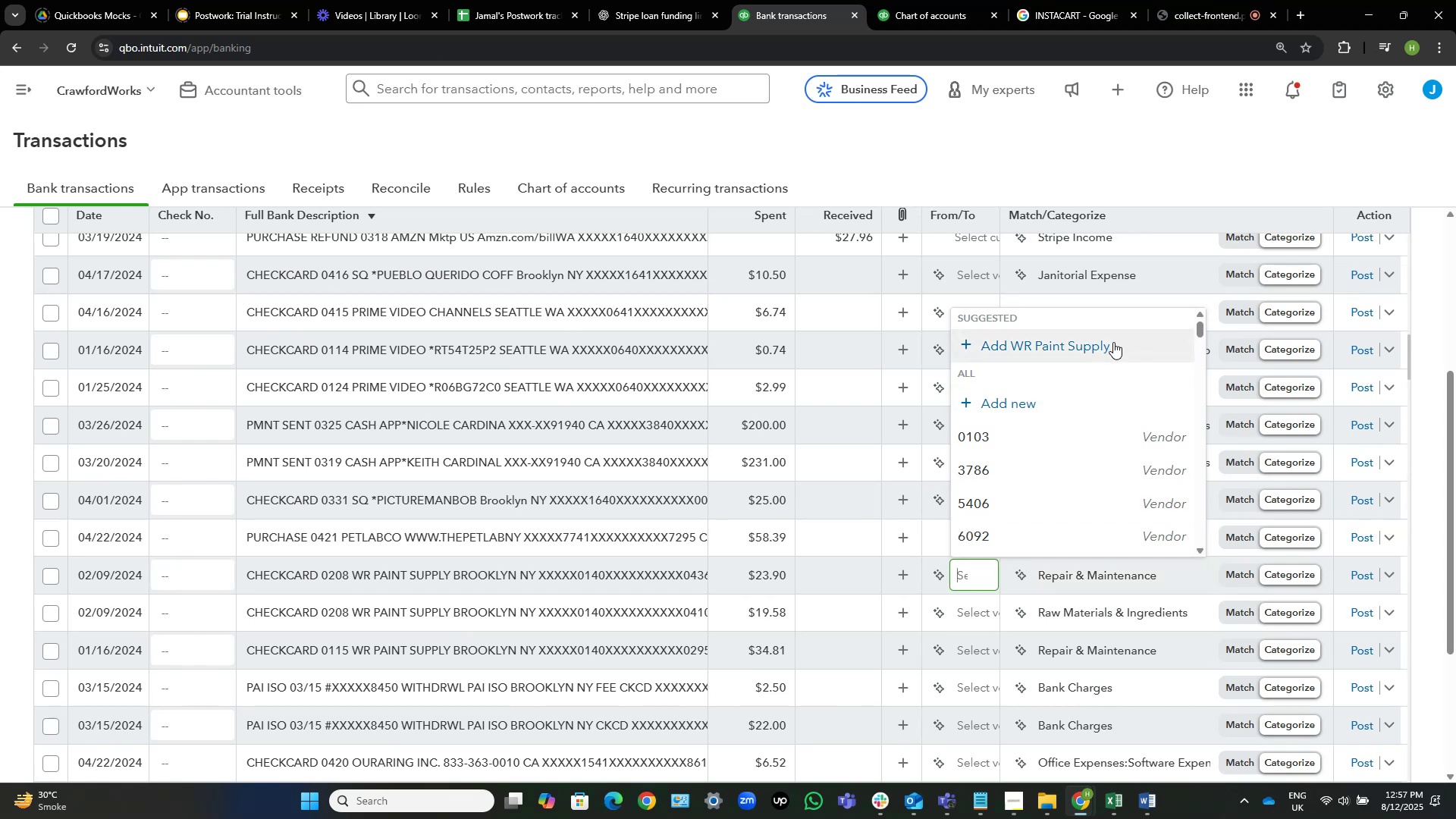 
left_click([1113, 342])
 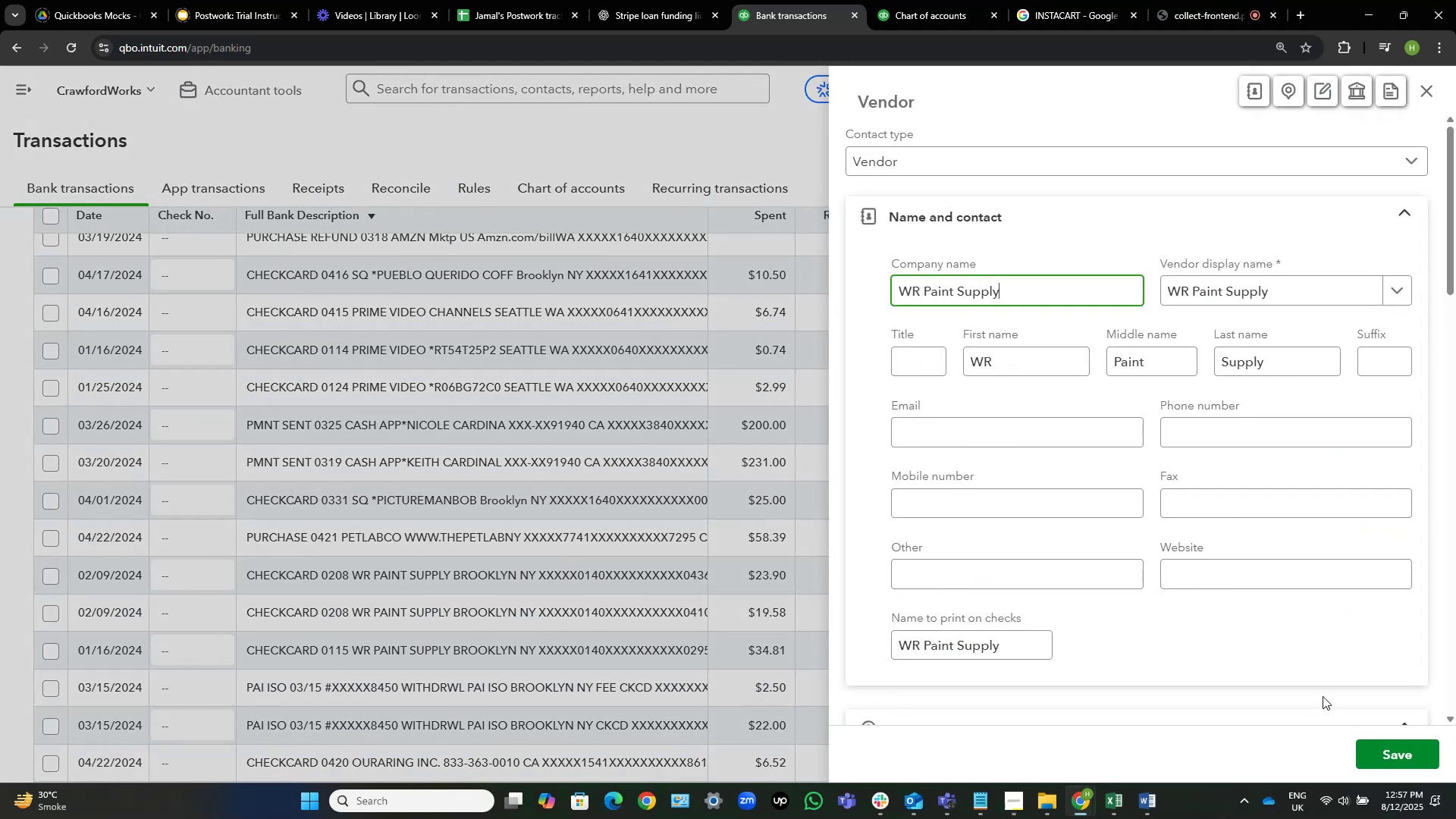 
left_click([1426, 758])
 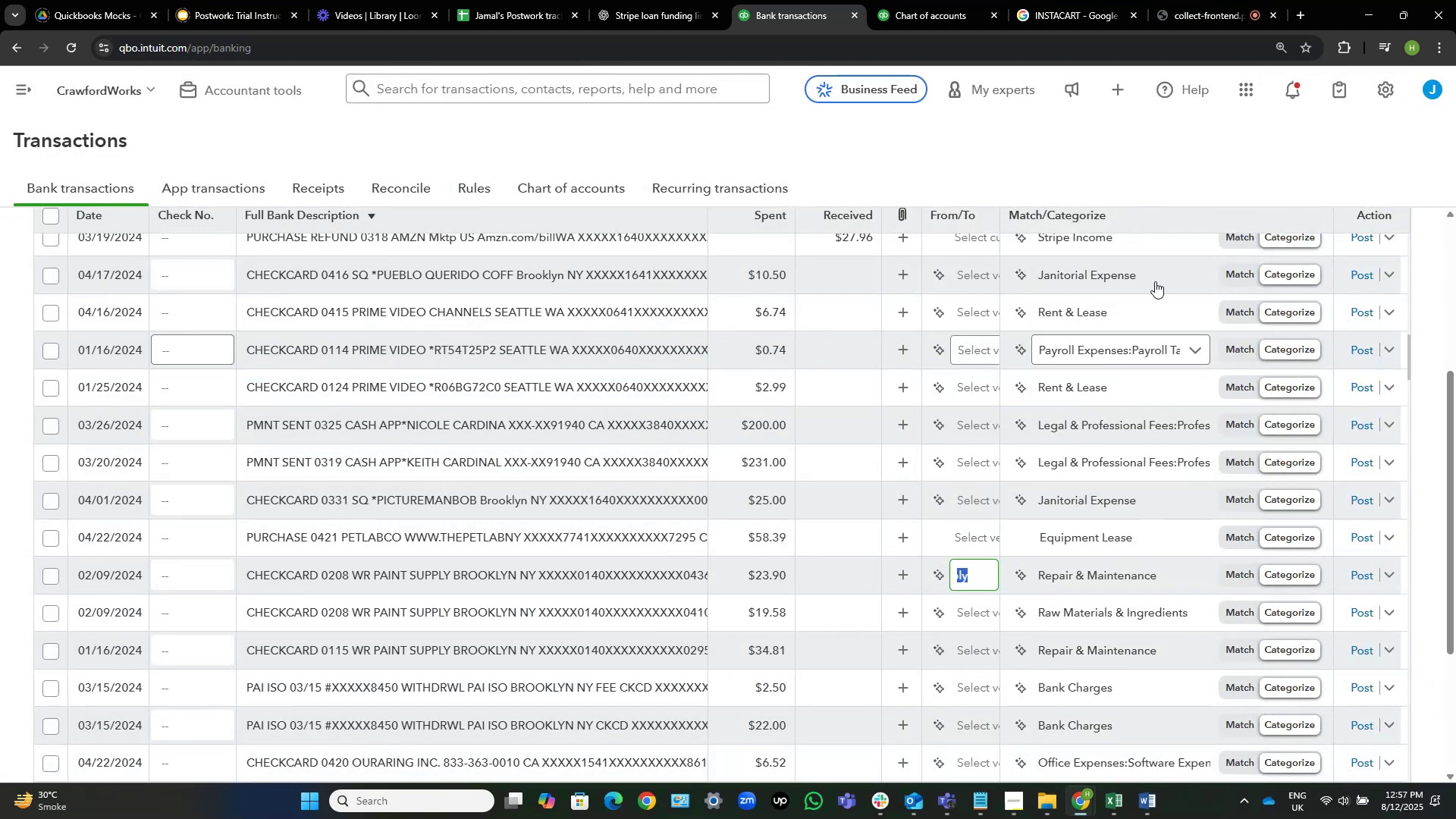 
left_click([1179, 0])
 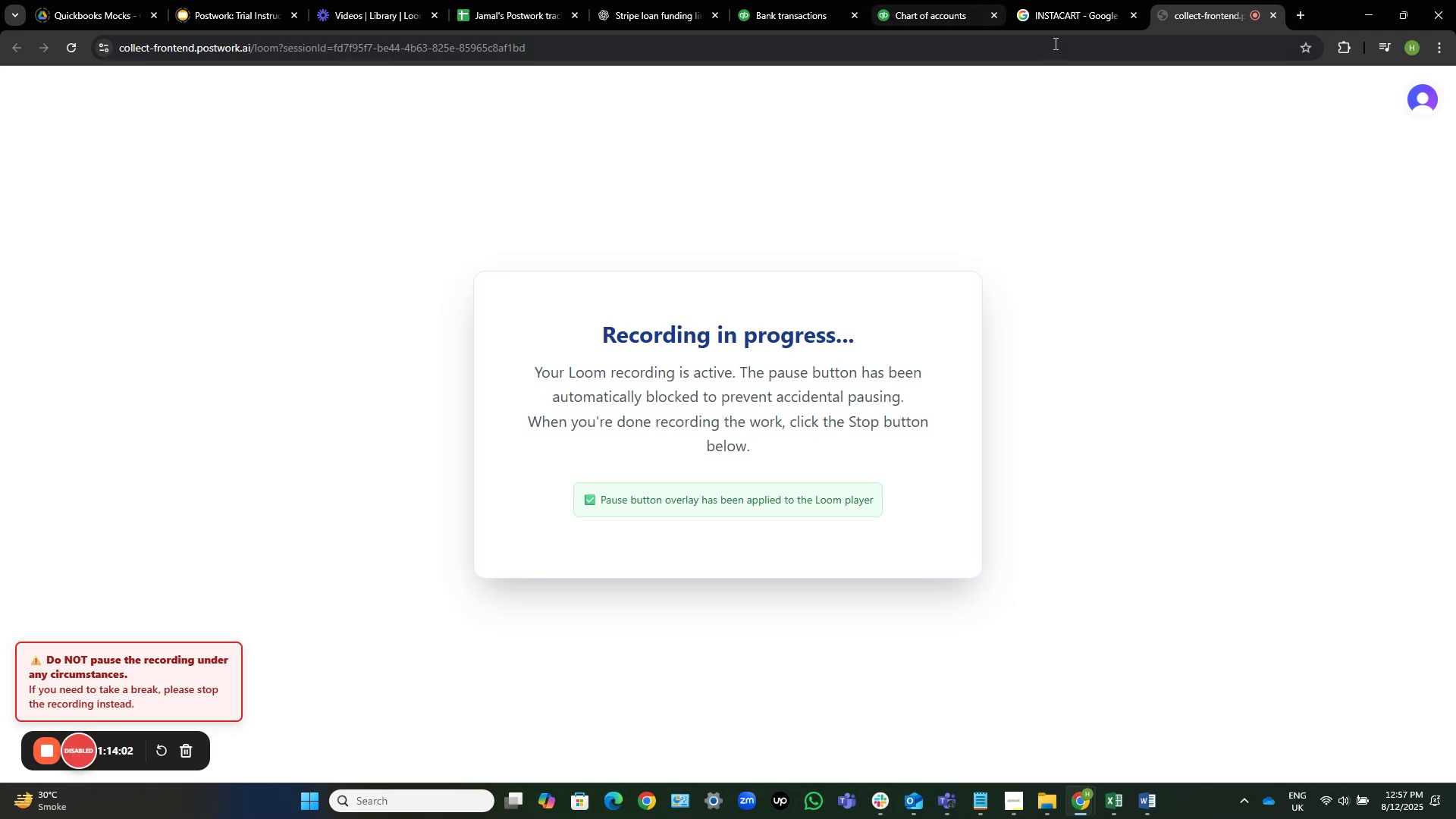 
wait(5.98)
 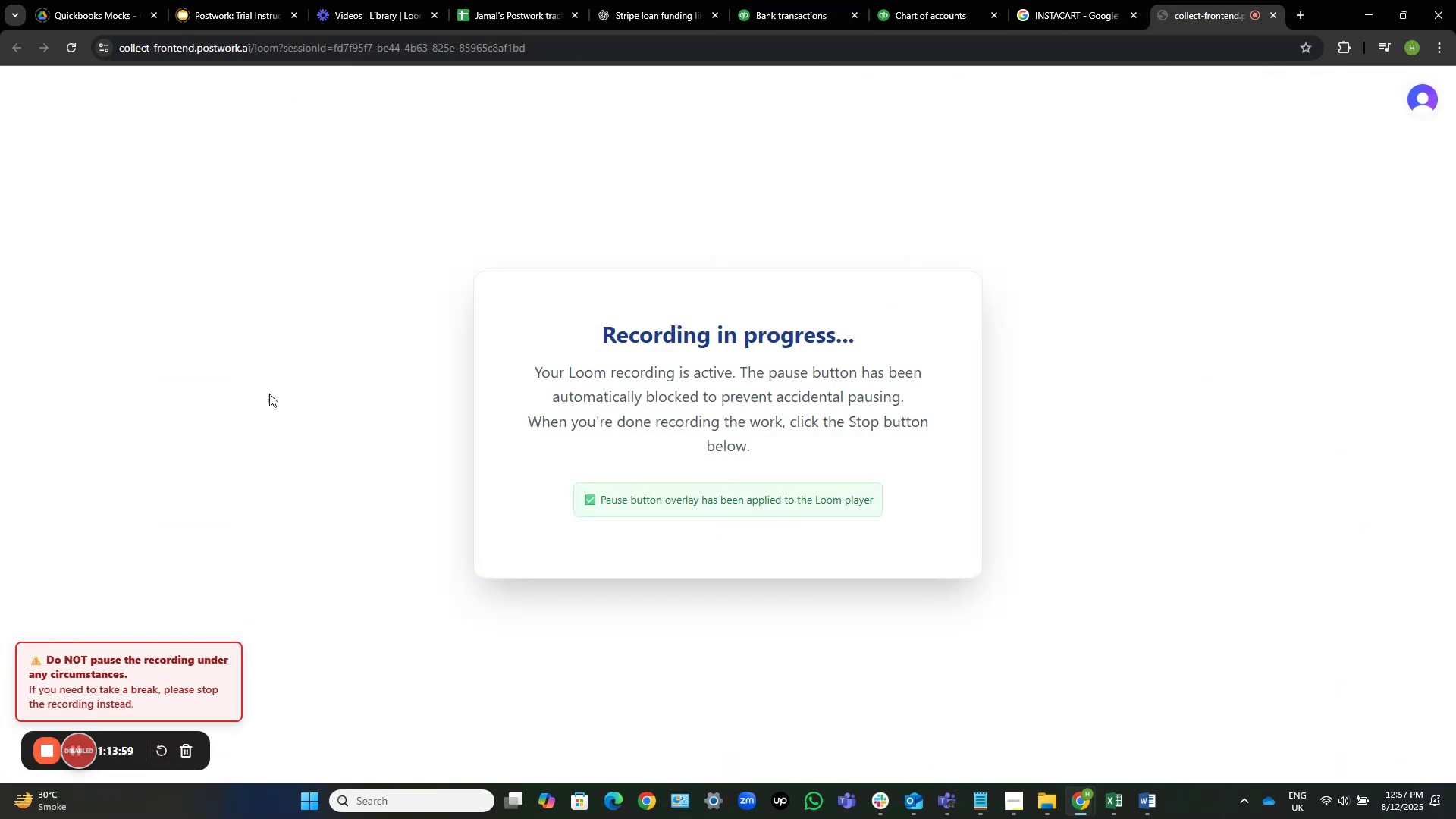 
left_click([792, 0])
 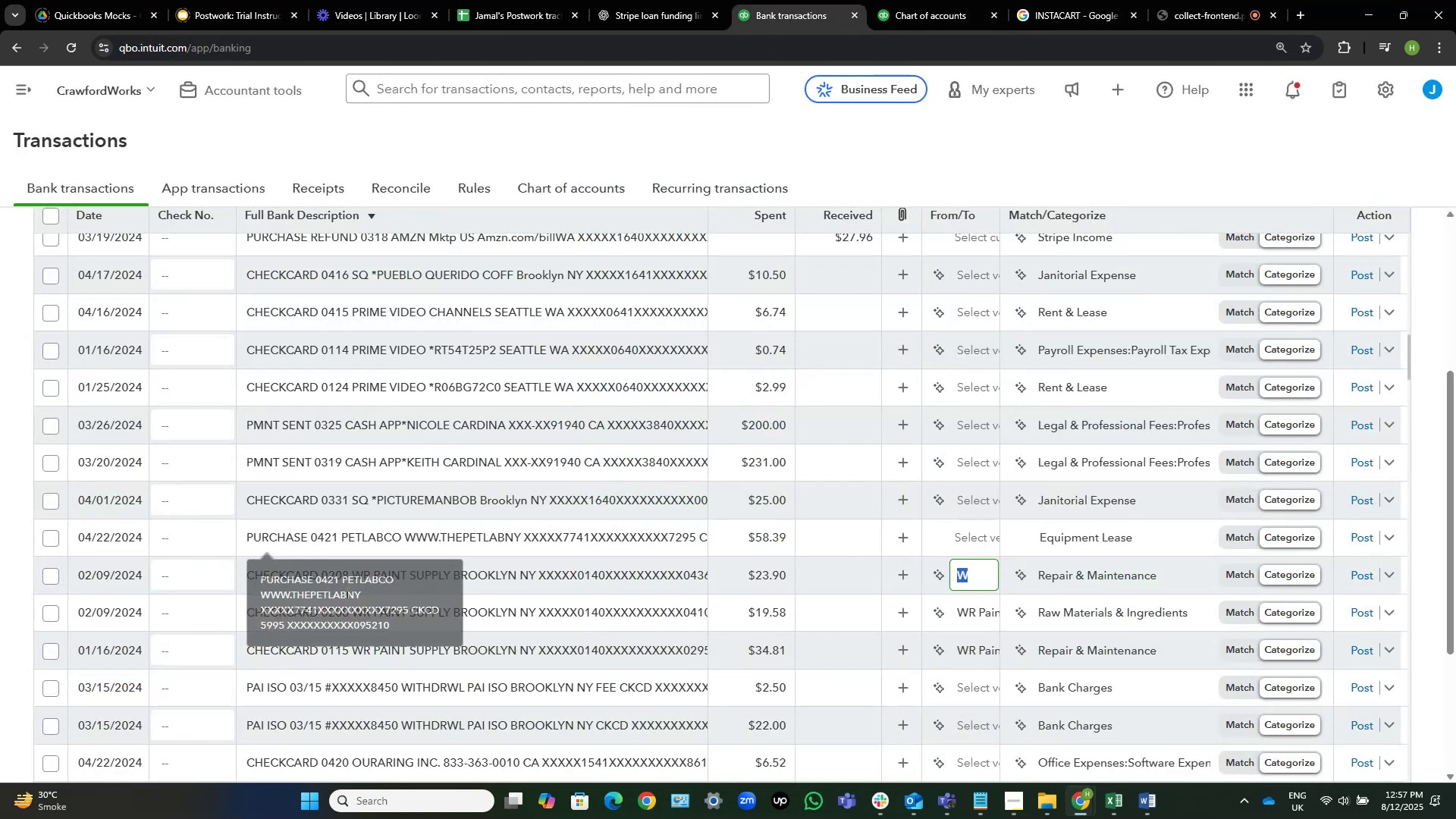 
wait(6.66)
 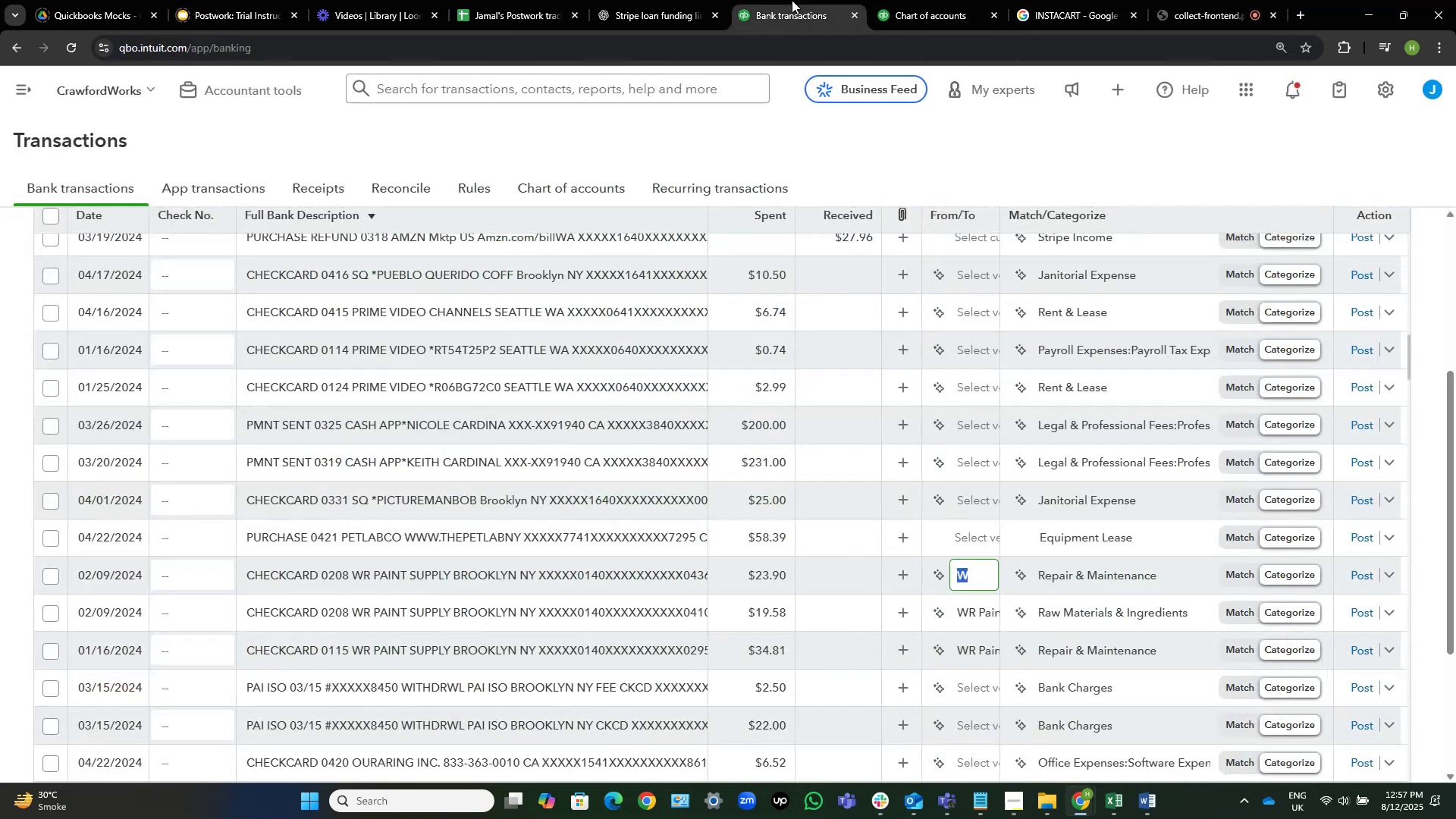 
left_click([523, 573])
 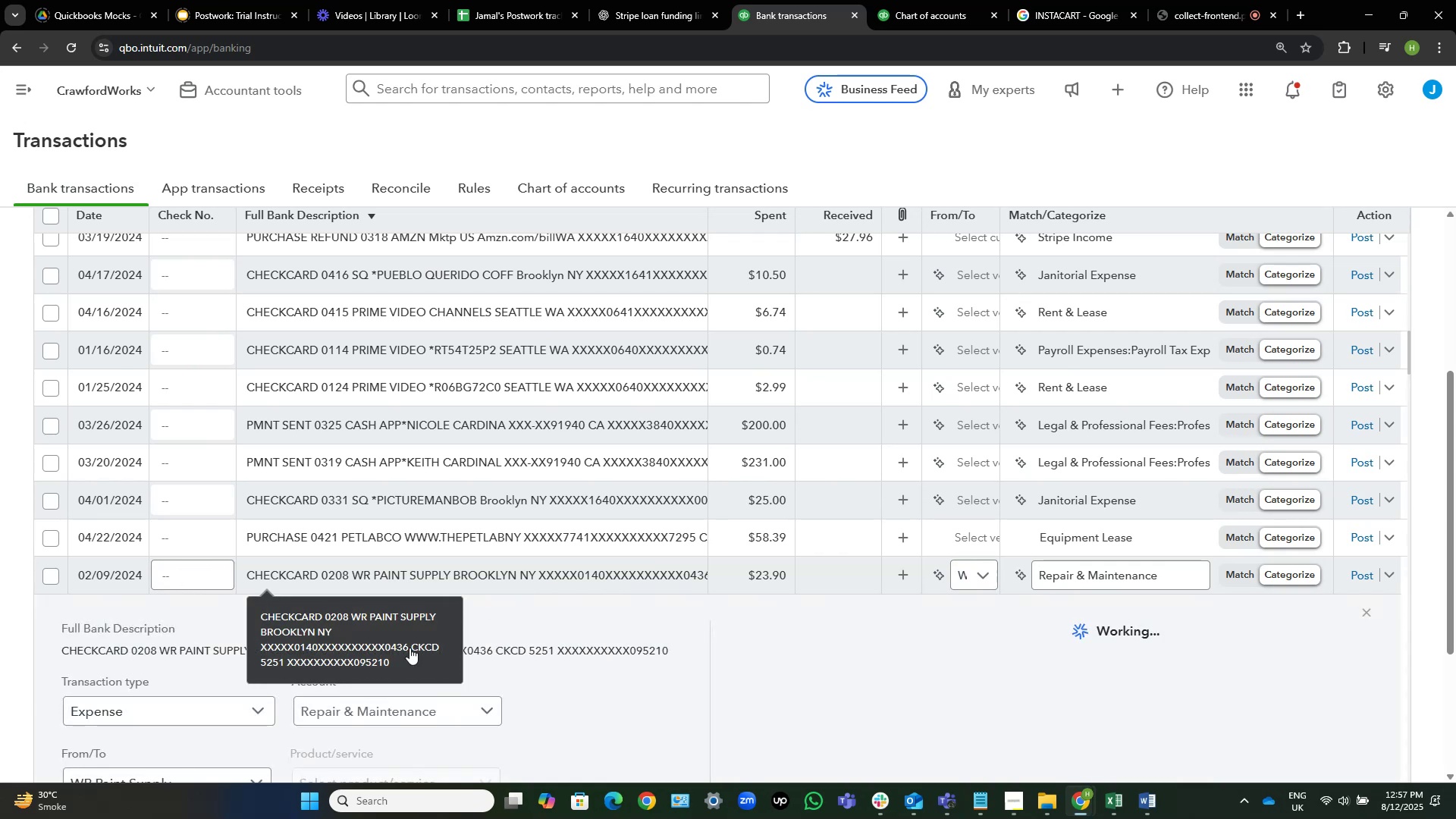 
scroll: coordinate [532, 563], scroll_direction: none, amount: 0.0
 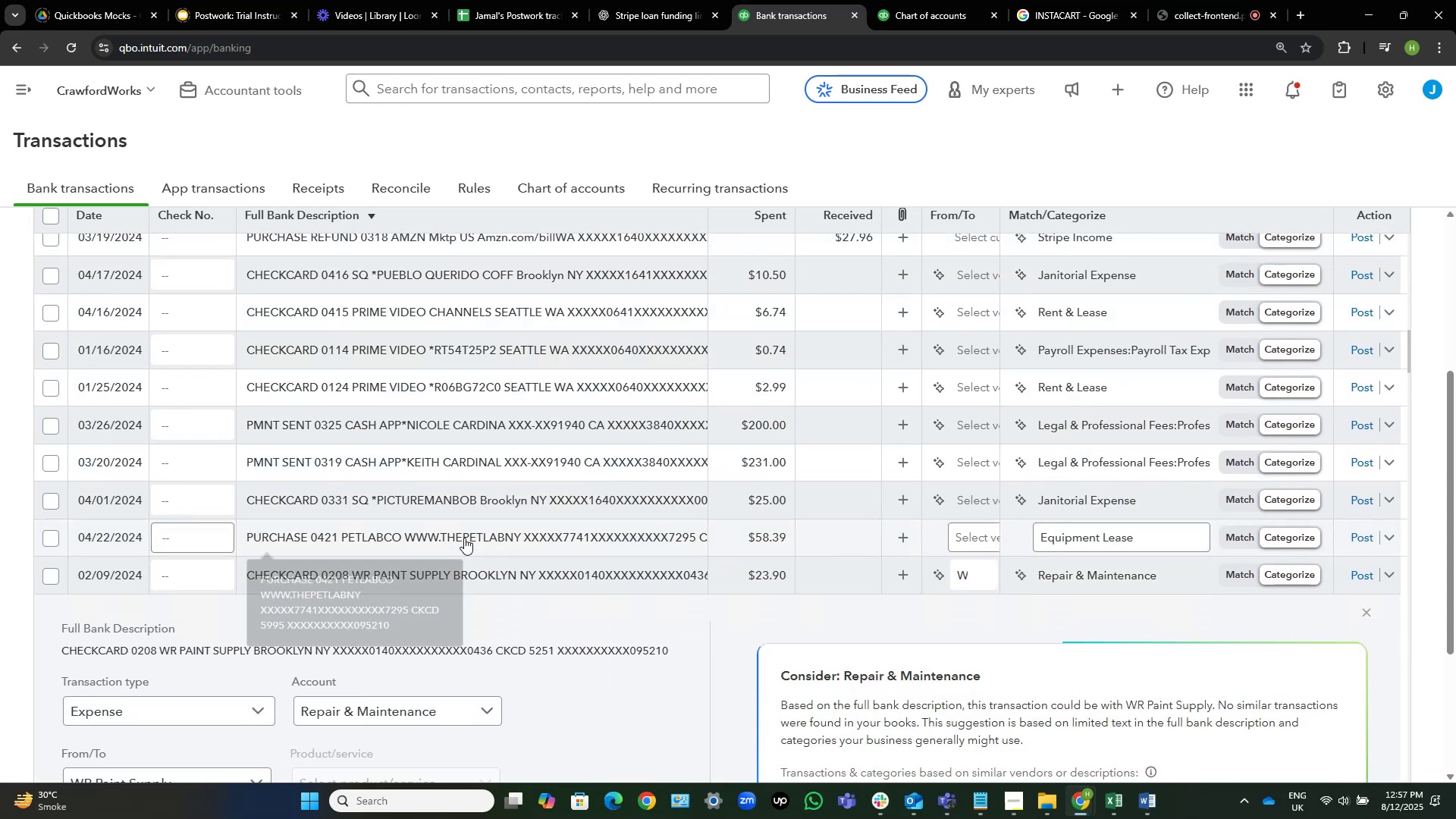 
scroll: coordinate [563, 541], scroll_direction: down, amount: 4.0
 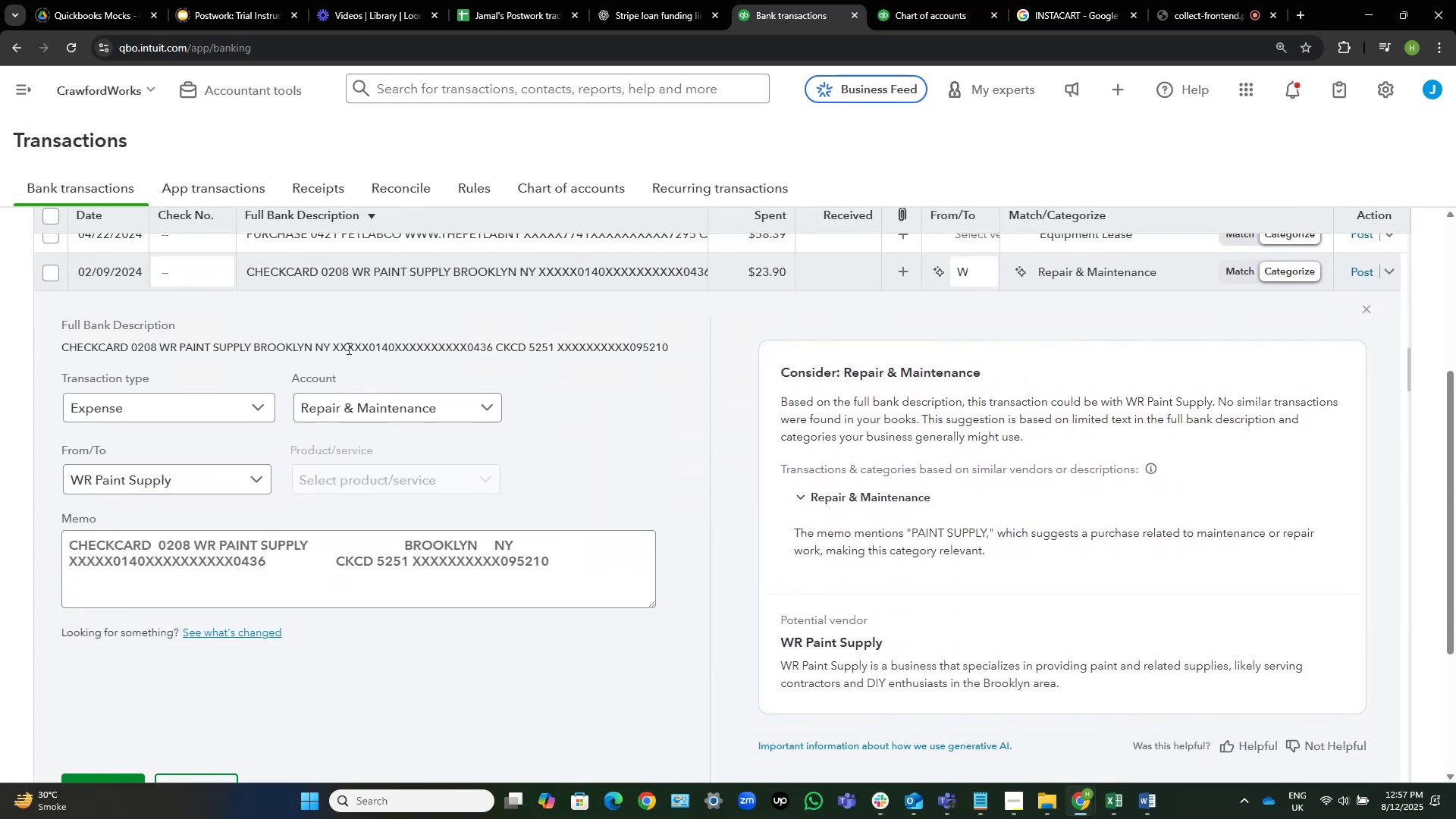 
left_click_drag(start_coordinate=[328, 343], to_coordinate=[163, 341])
 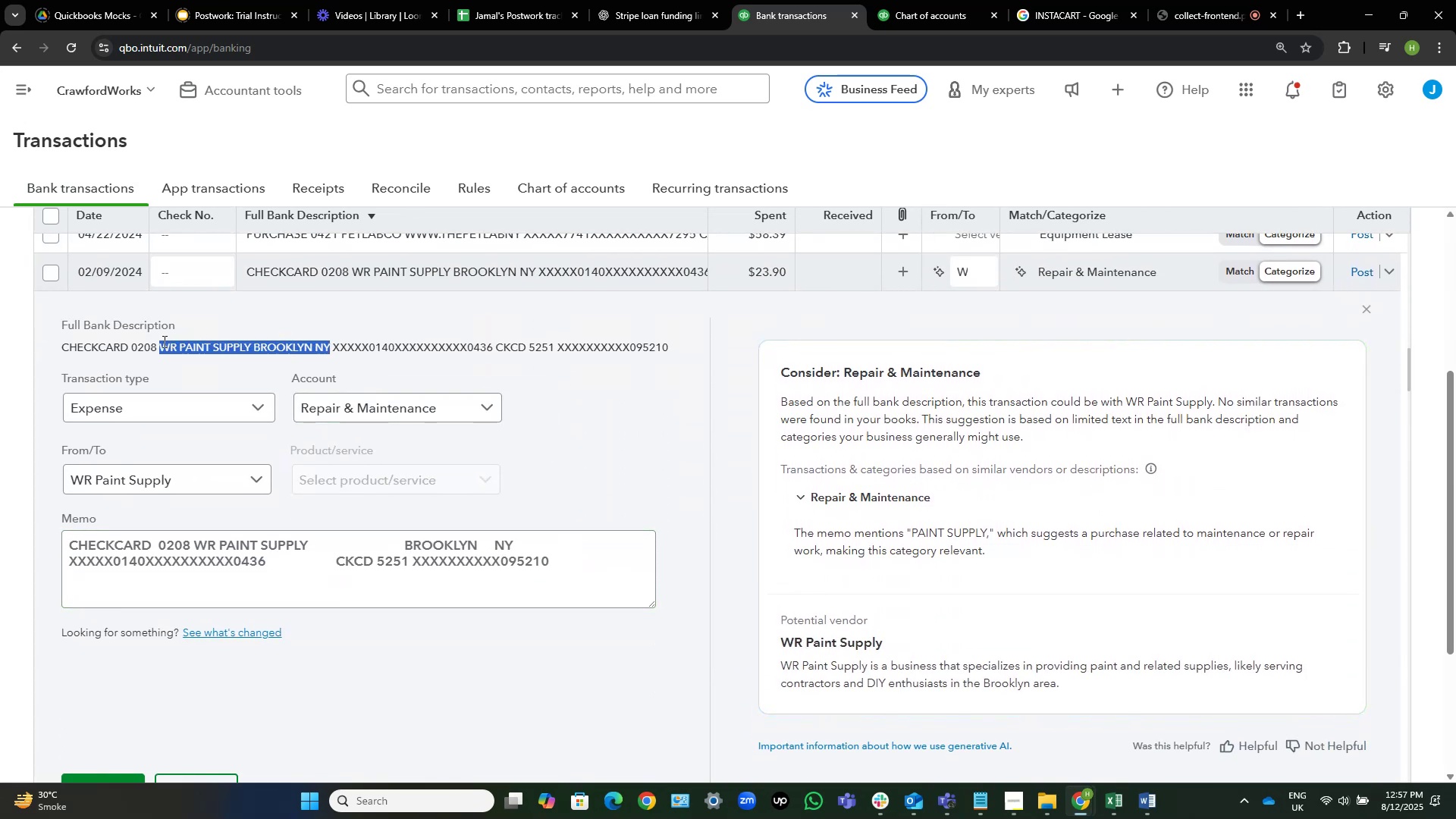 
key(Control+C)
 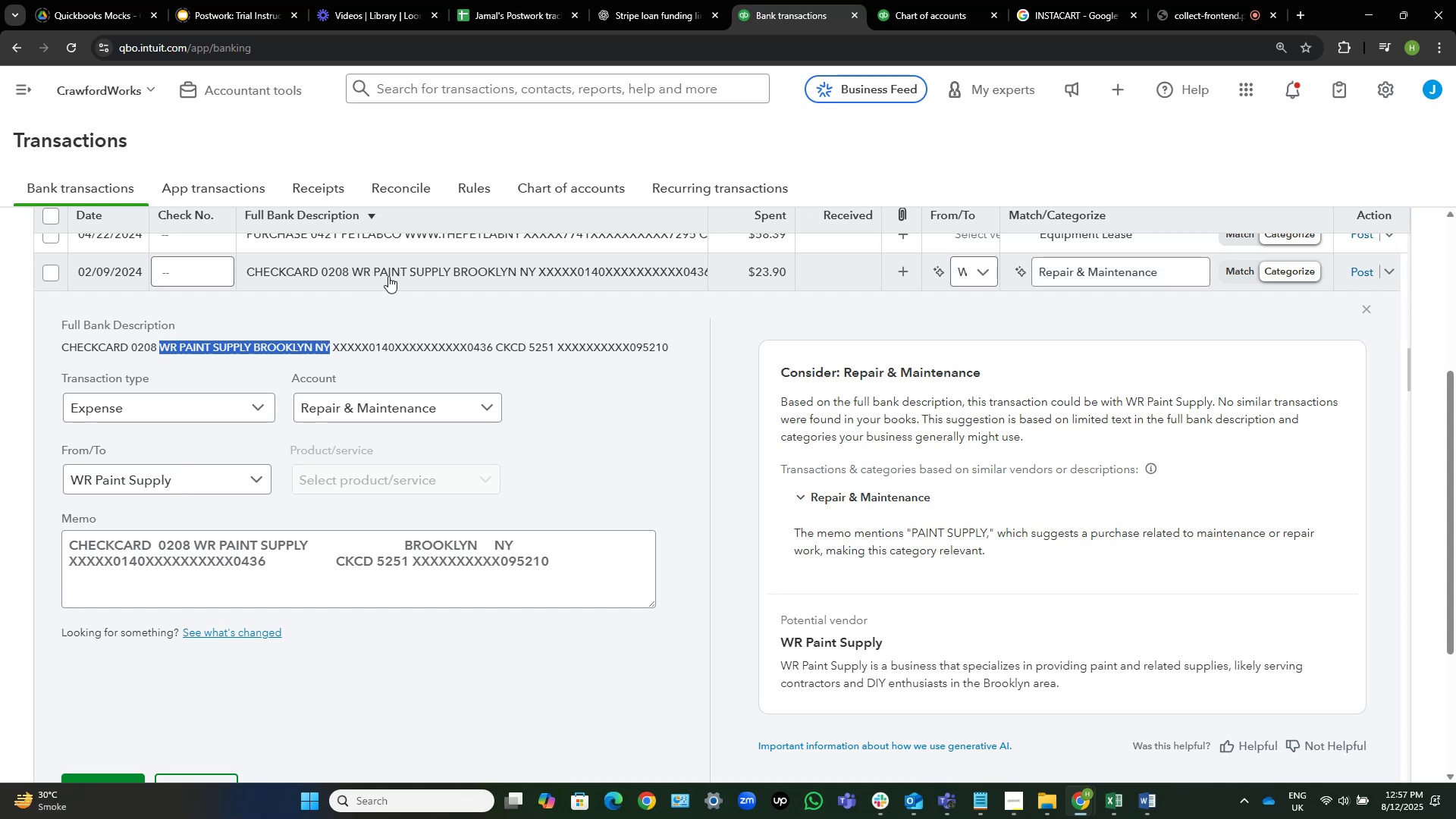 
left_click([389, 271])
 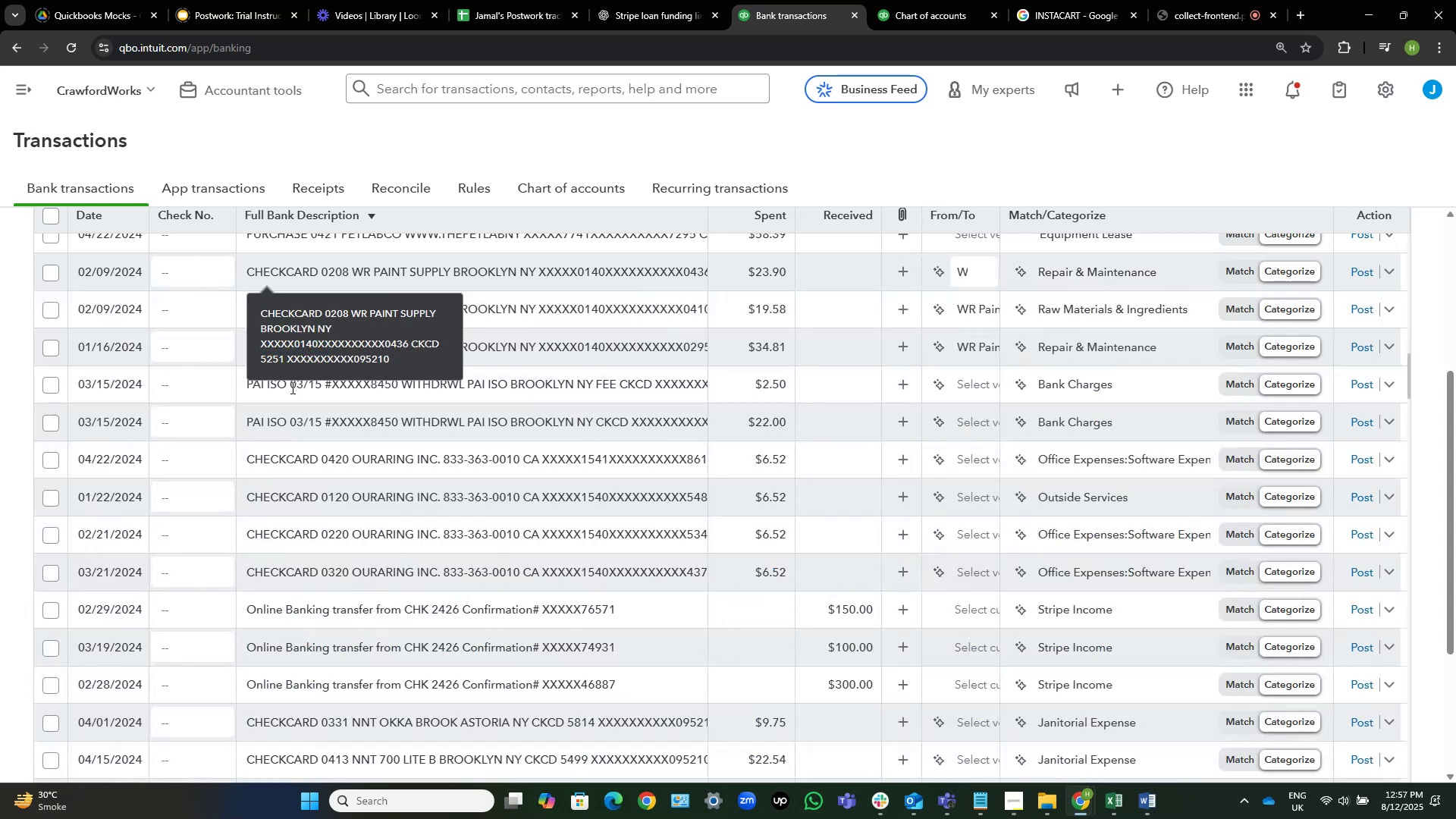 
scroll: coordinate [578, 523], scroll_direction: up, amount: 1.0
 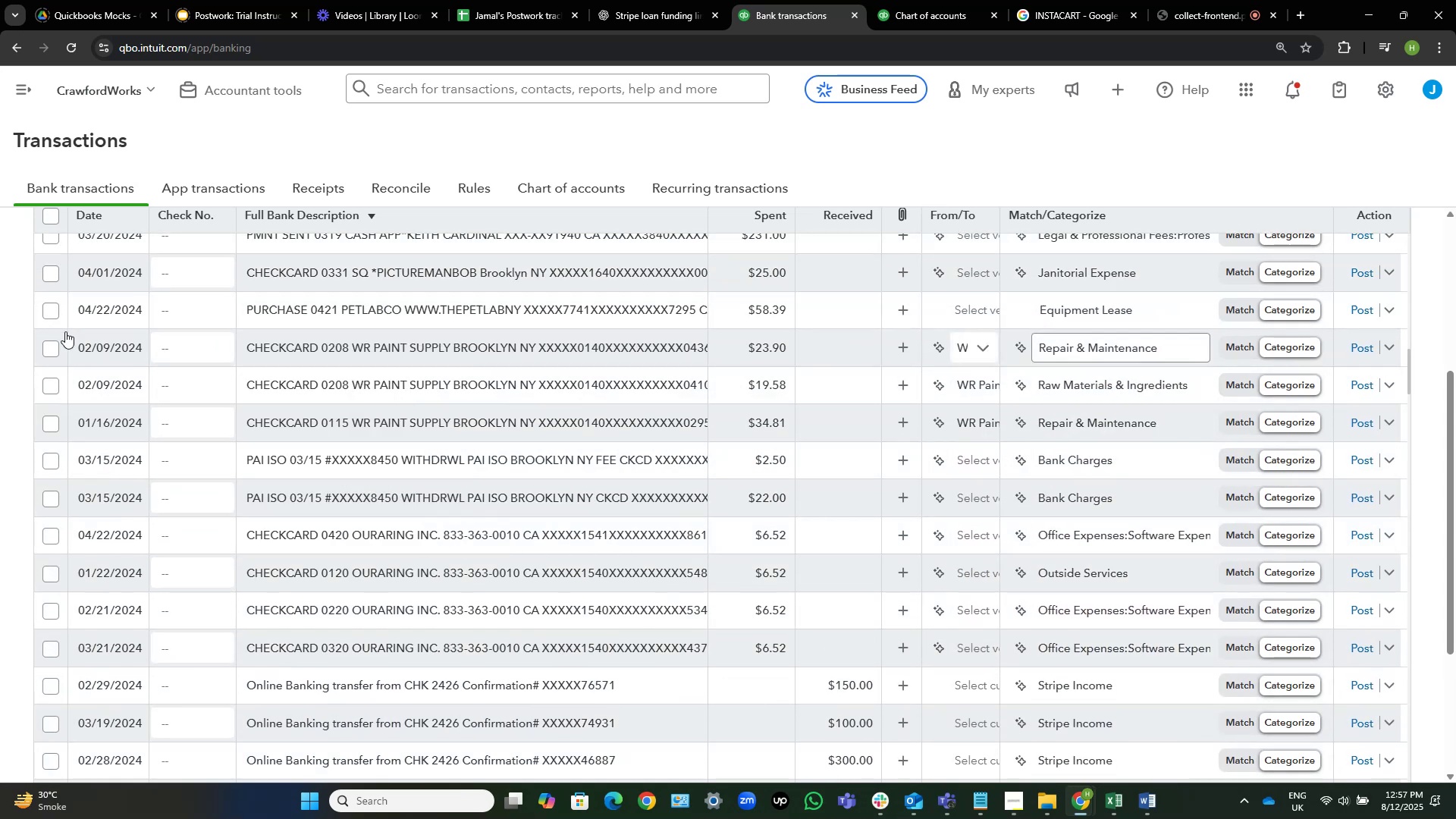 
left_click([54, 345])
 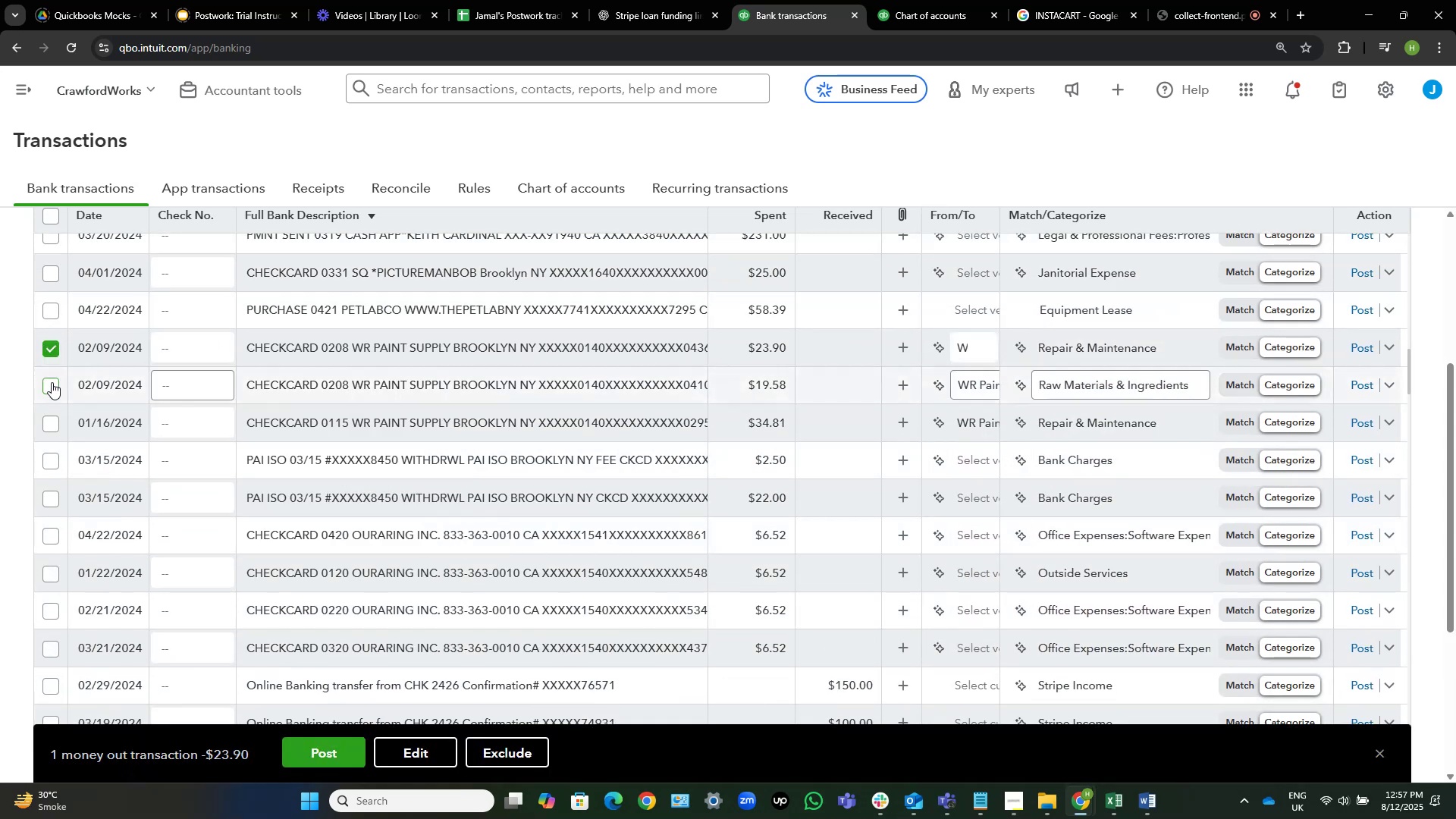 
left_click([52, 381])
 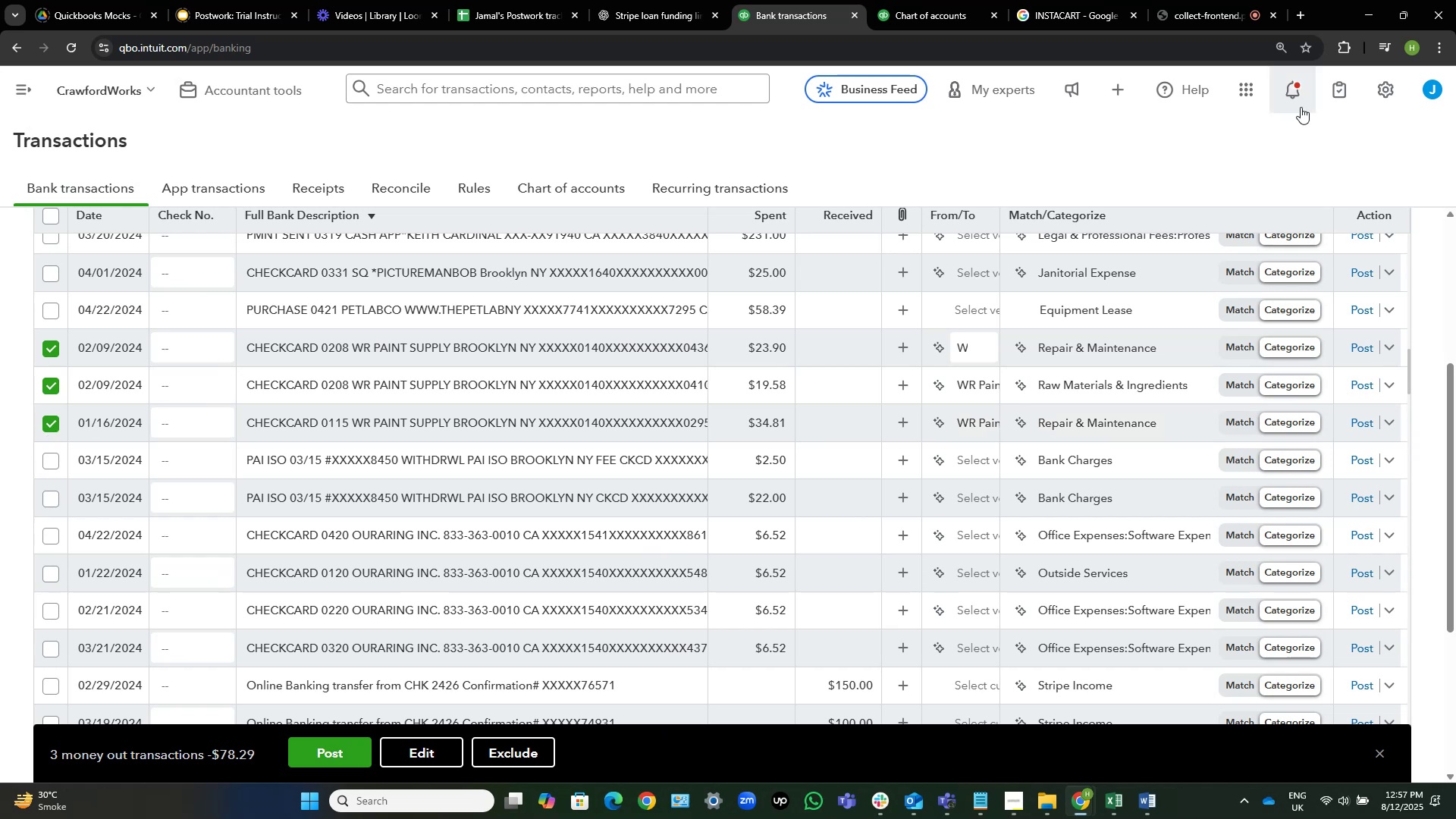 
wait(5.91)
 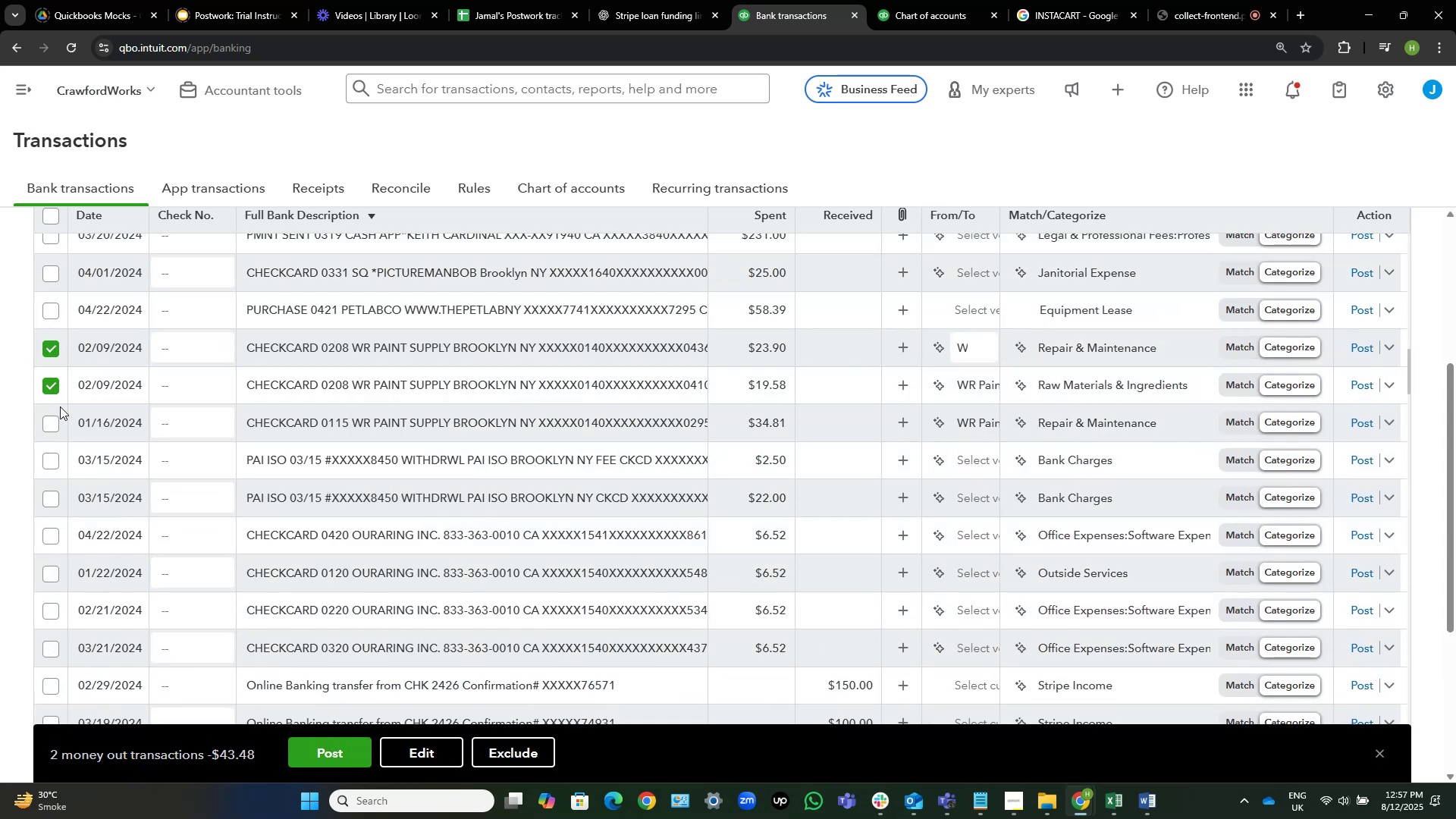 
left_click([954, 0])
 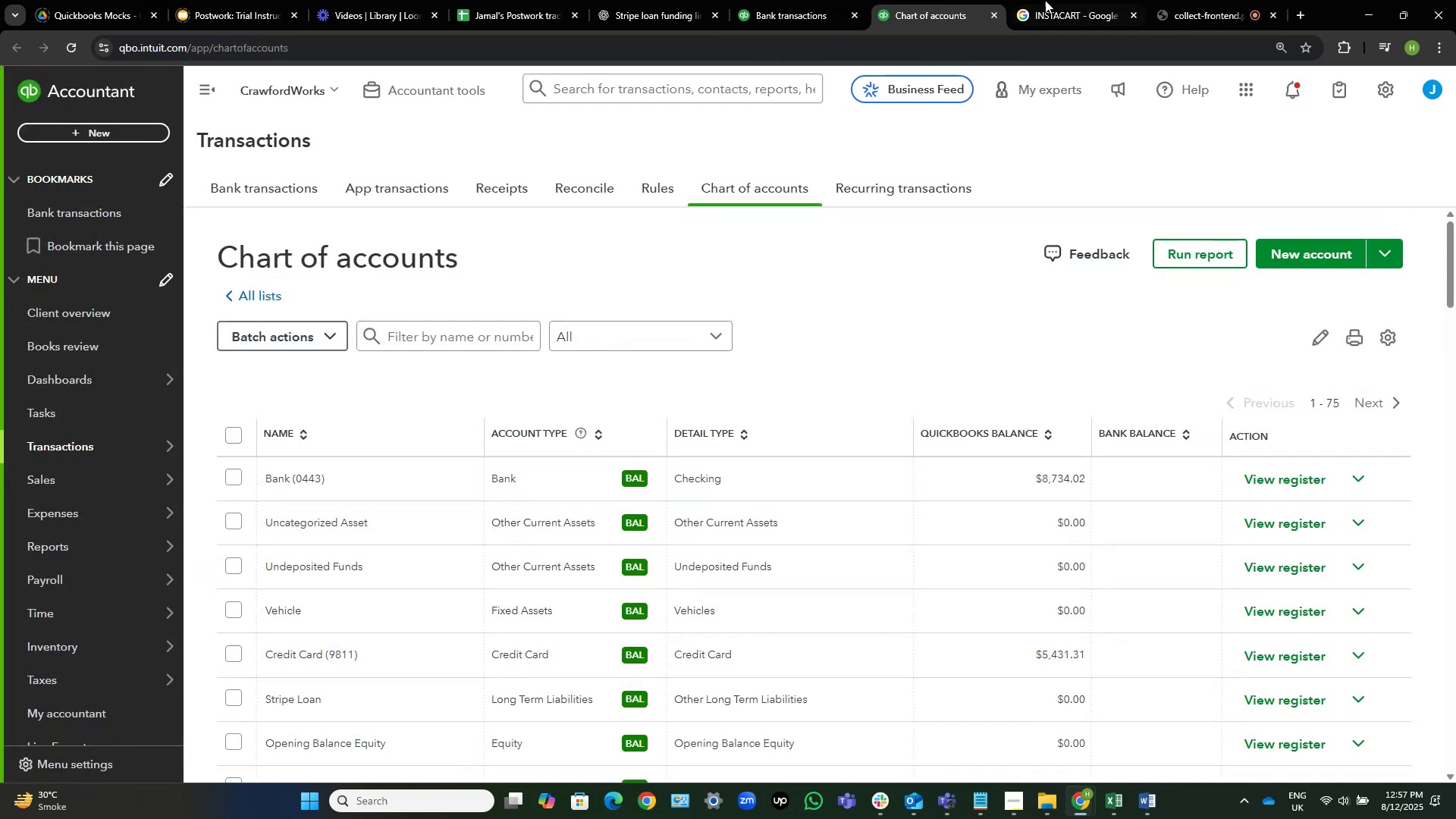 
left_click([1068, 0])
 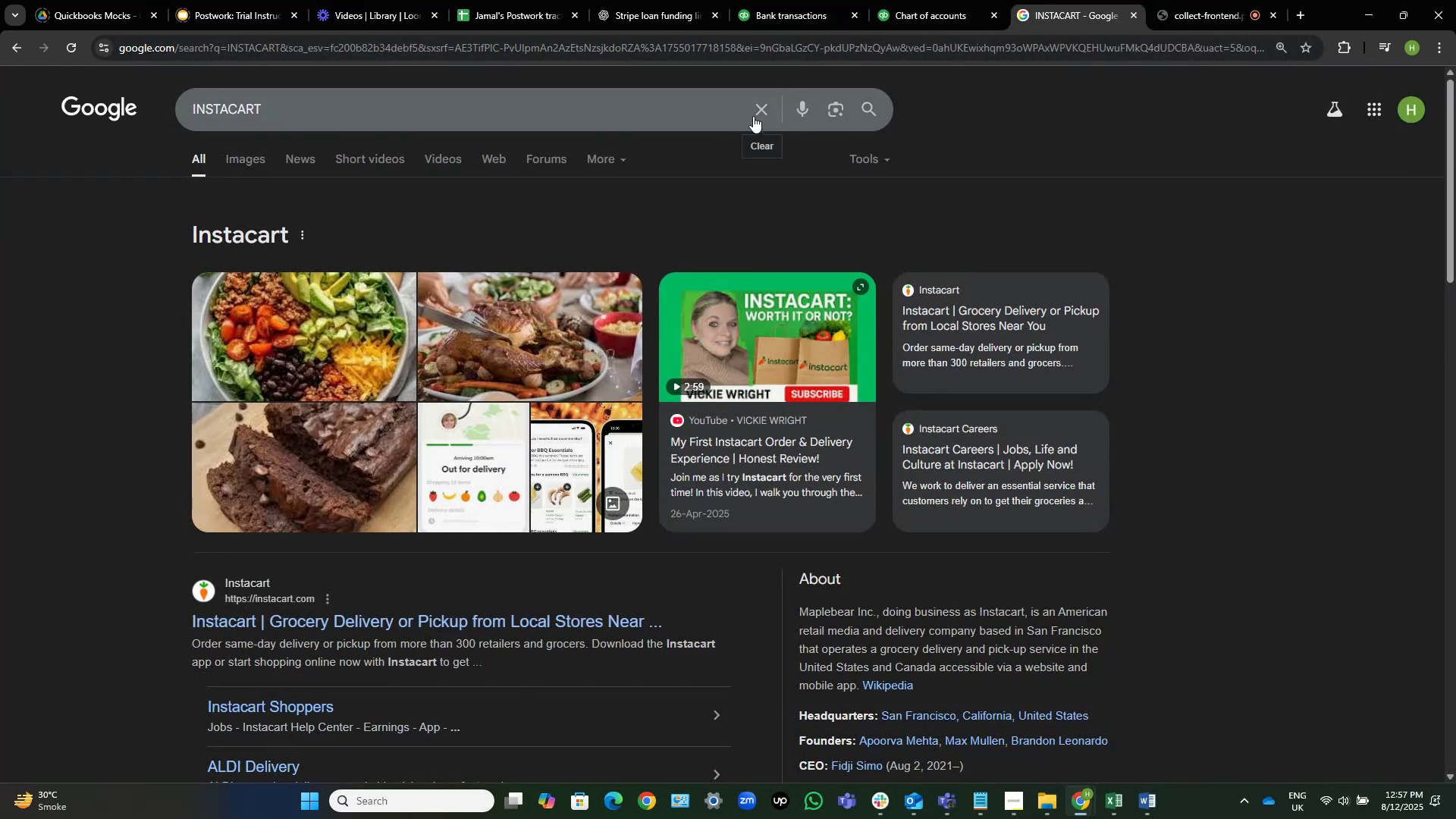 
left_click([754, 110])
 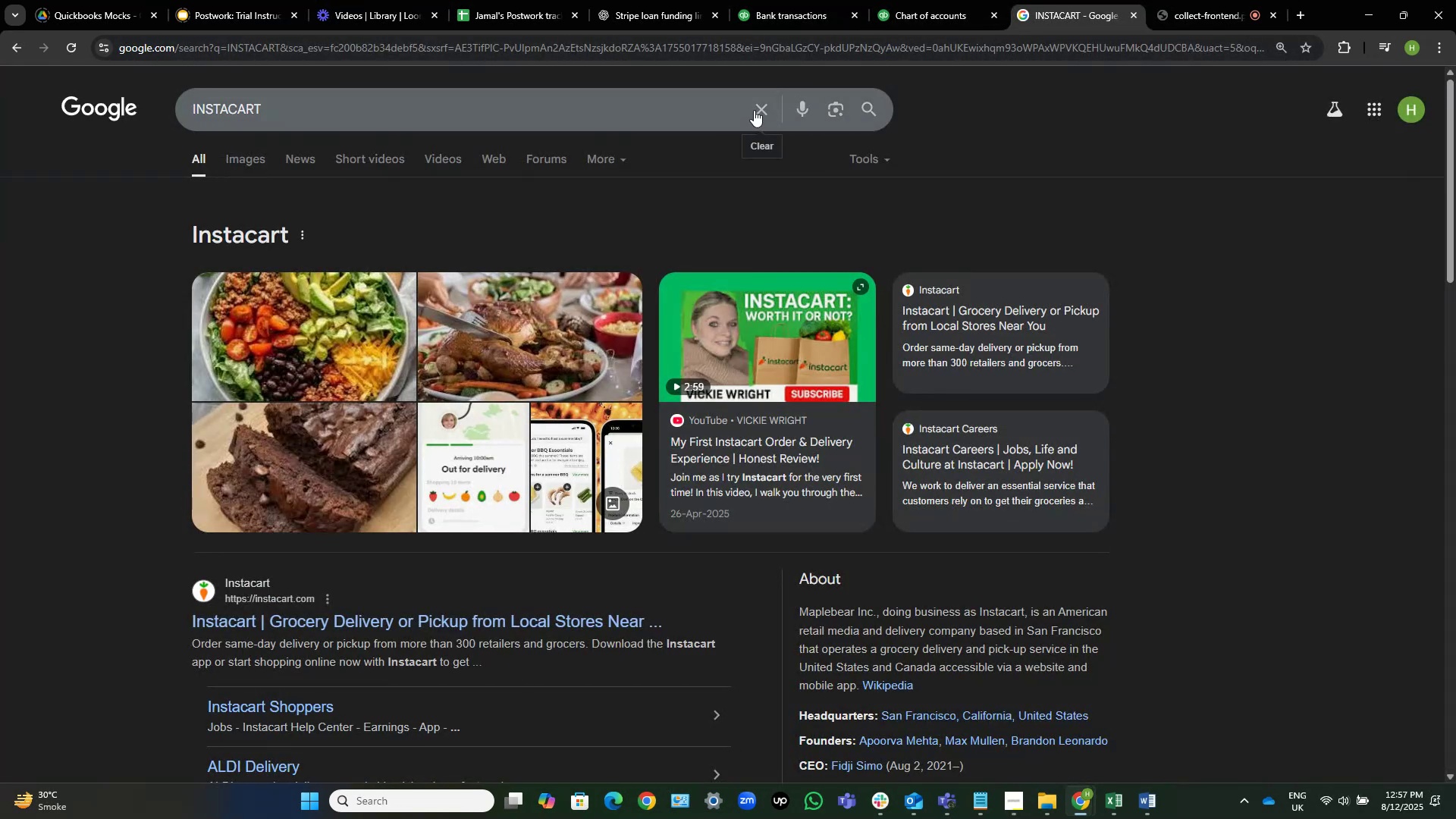 
key(Control+V)
 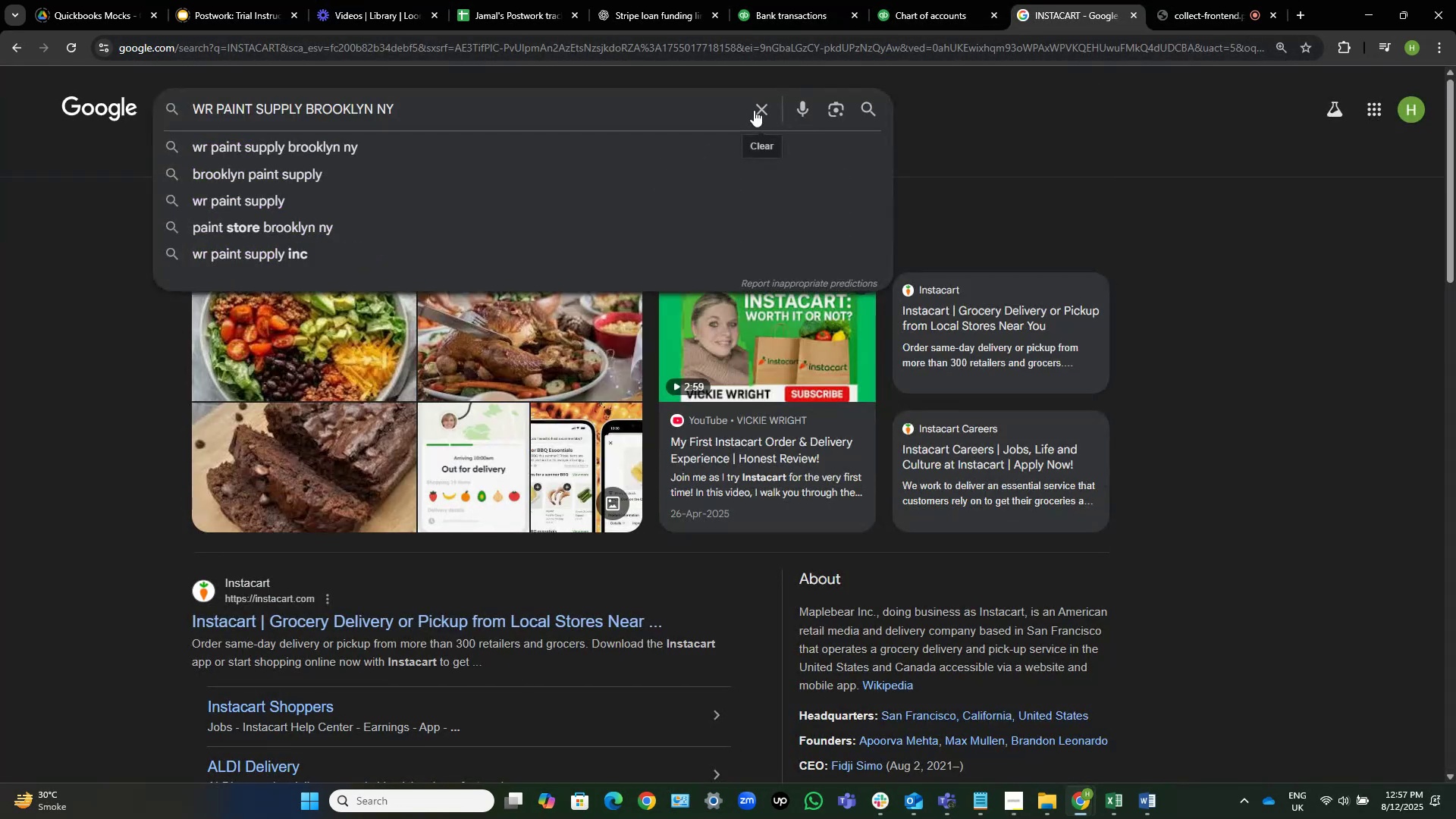 
key(NumpadEnter)
 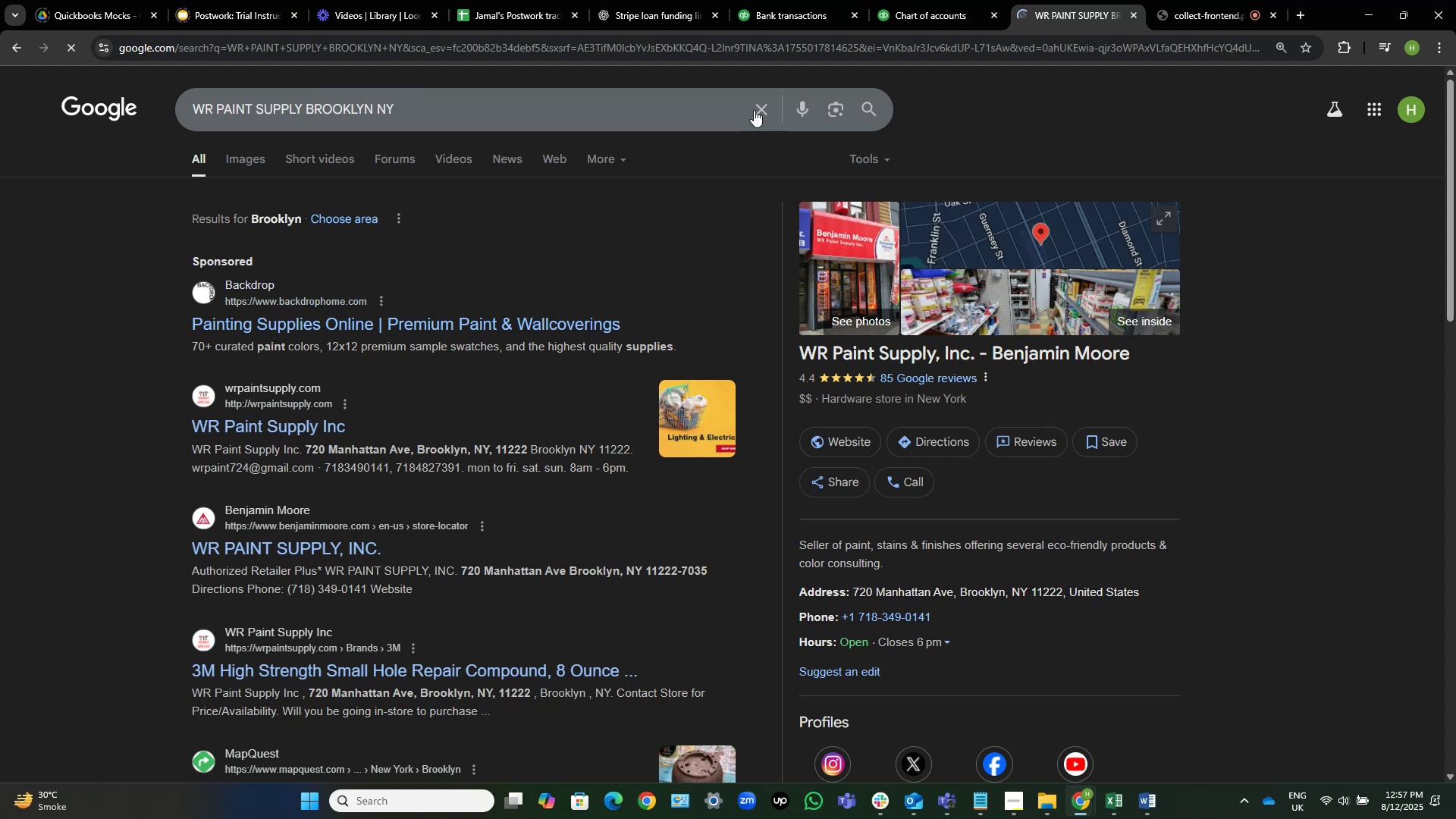 
wait(10.01)
 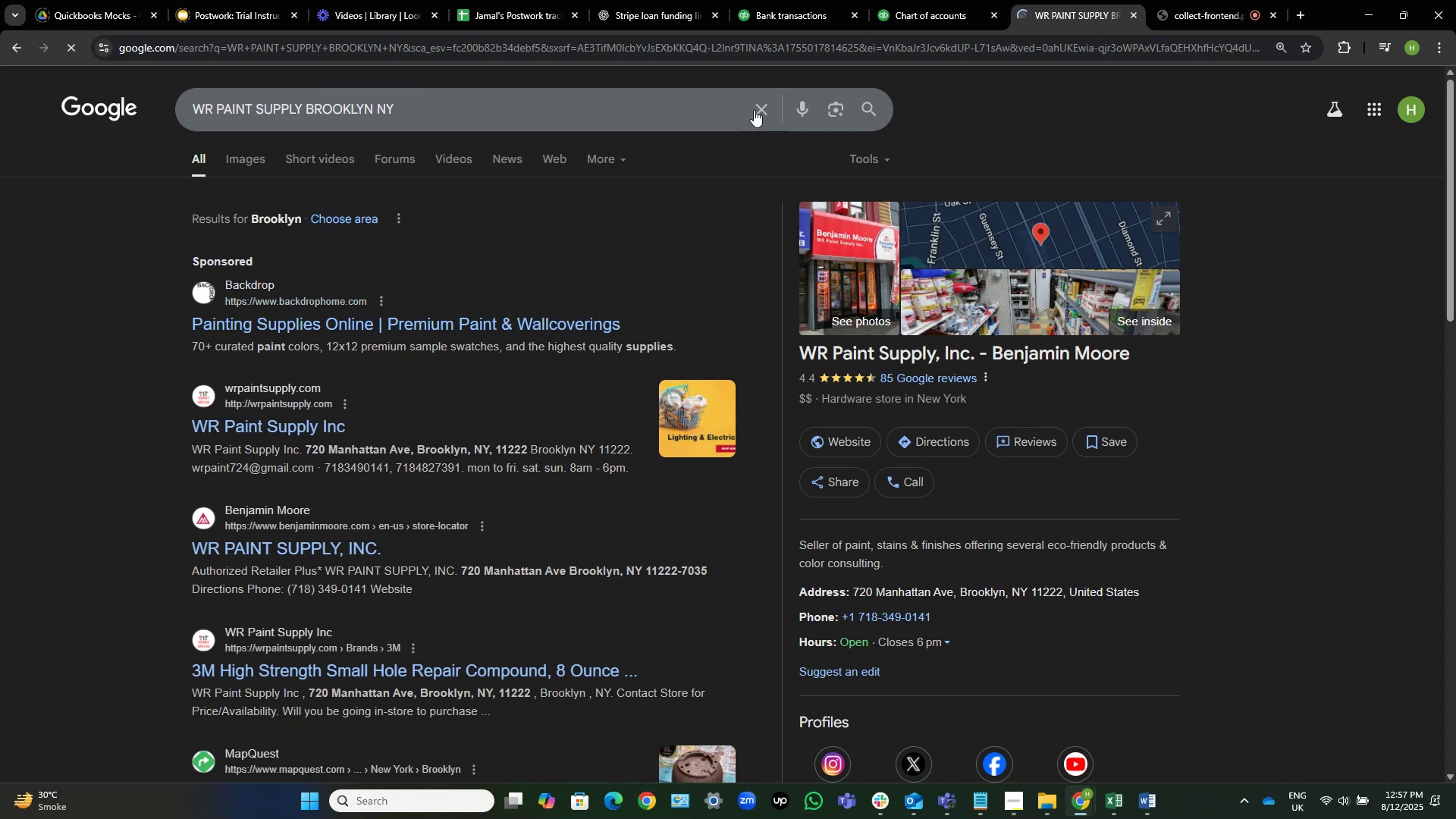 
left_click([823, 443])
 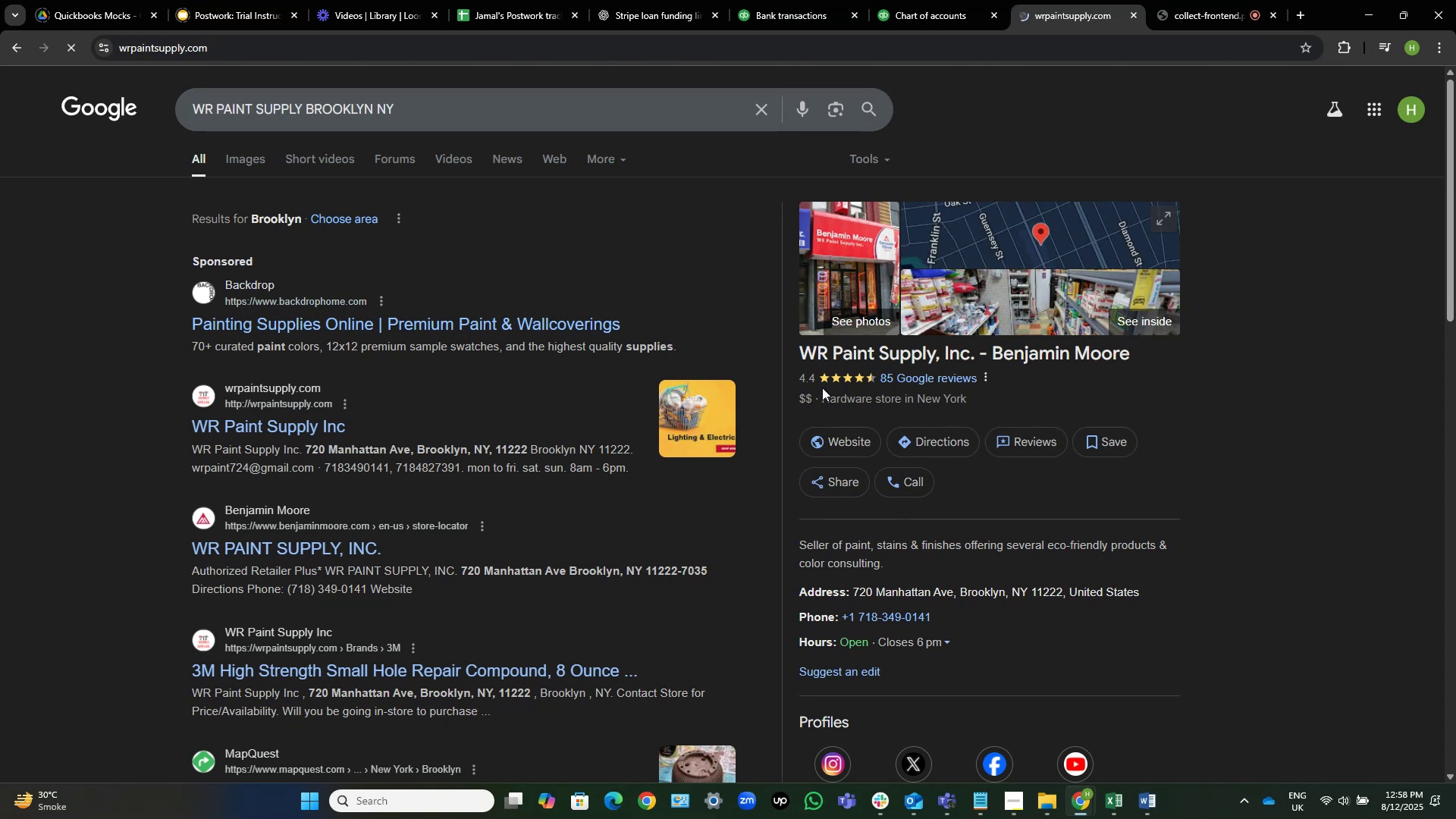 
wait(8.7)
 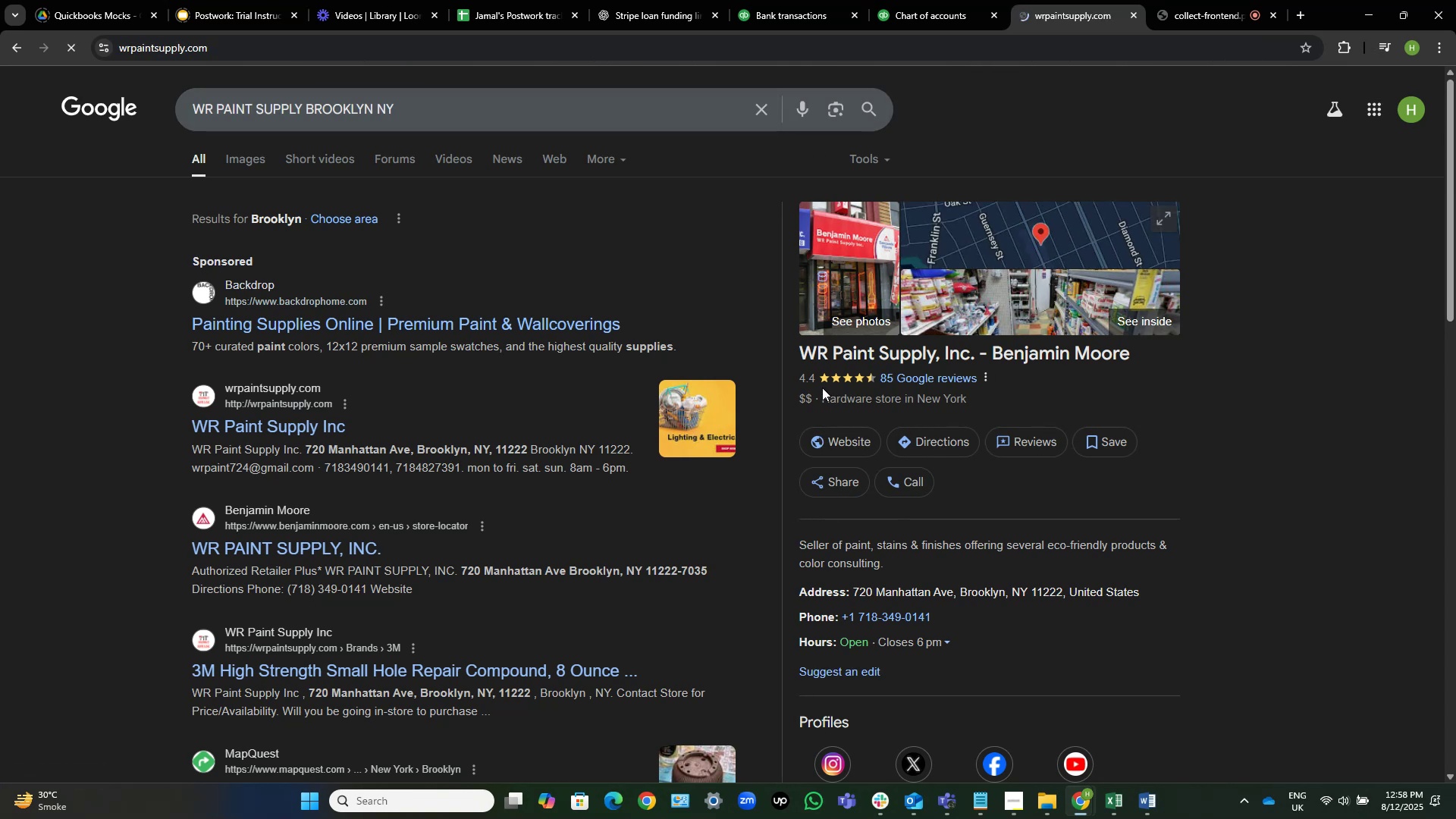 
scroll: coordinate [494, 269], scroll_direction: down, amount: 4.0
 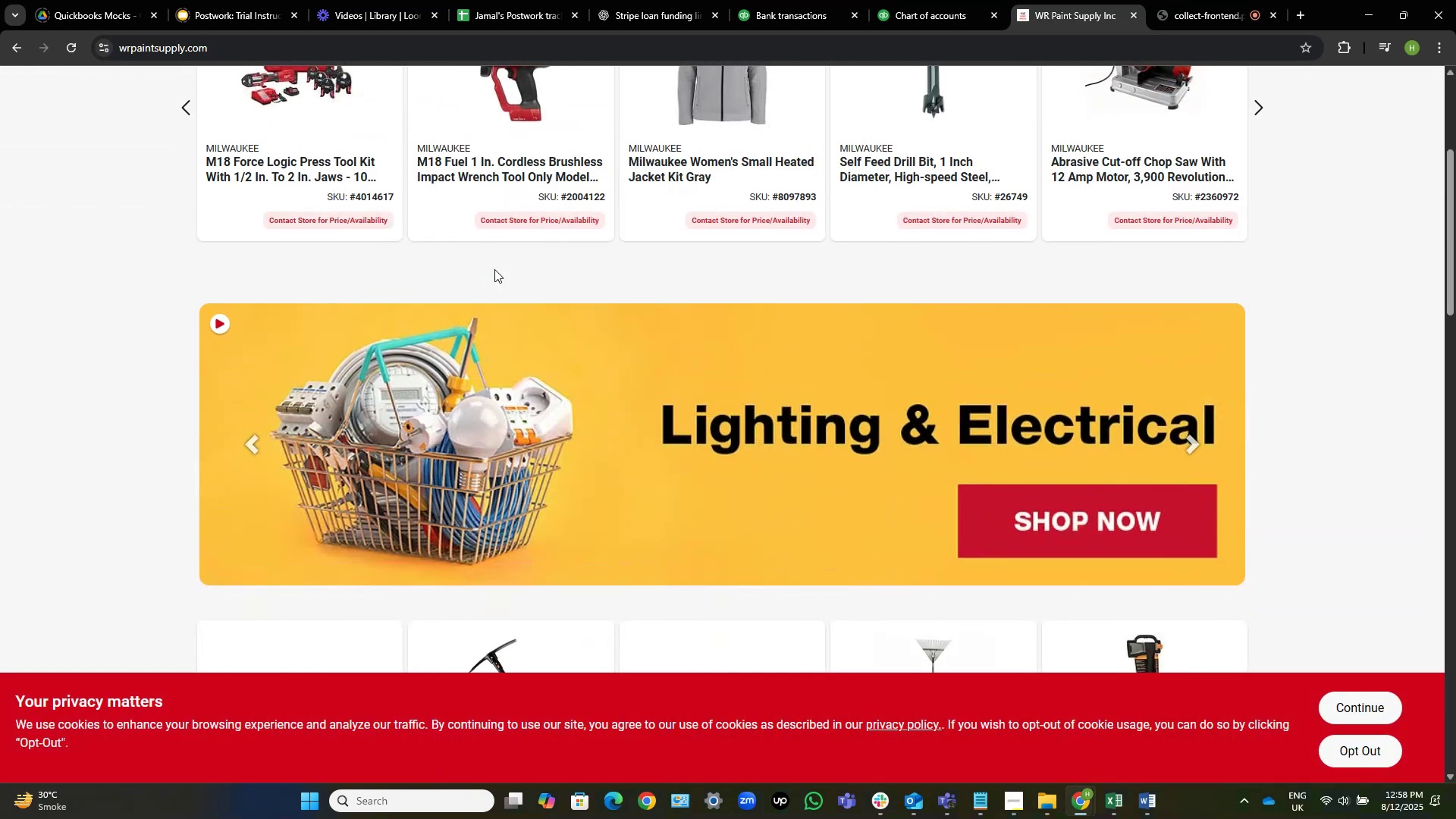 
scroll: coordinate [494, 269], scroll_direction: up, amount: 2.0
 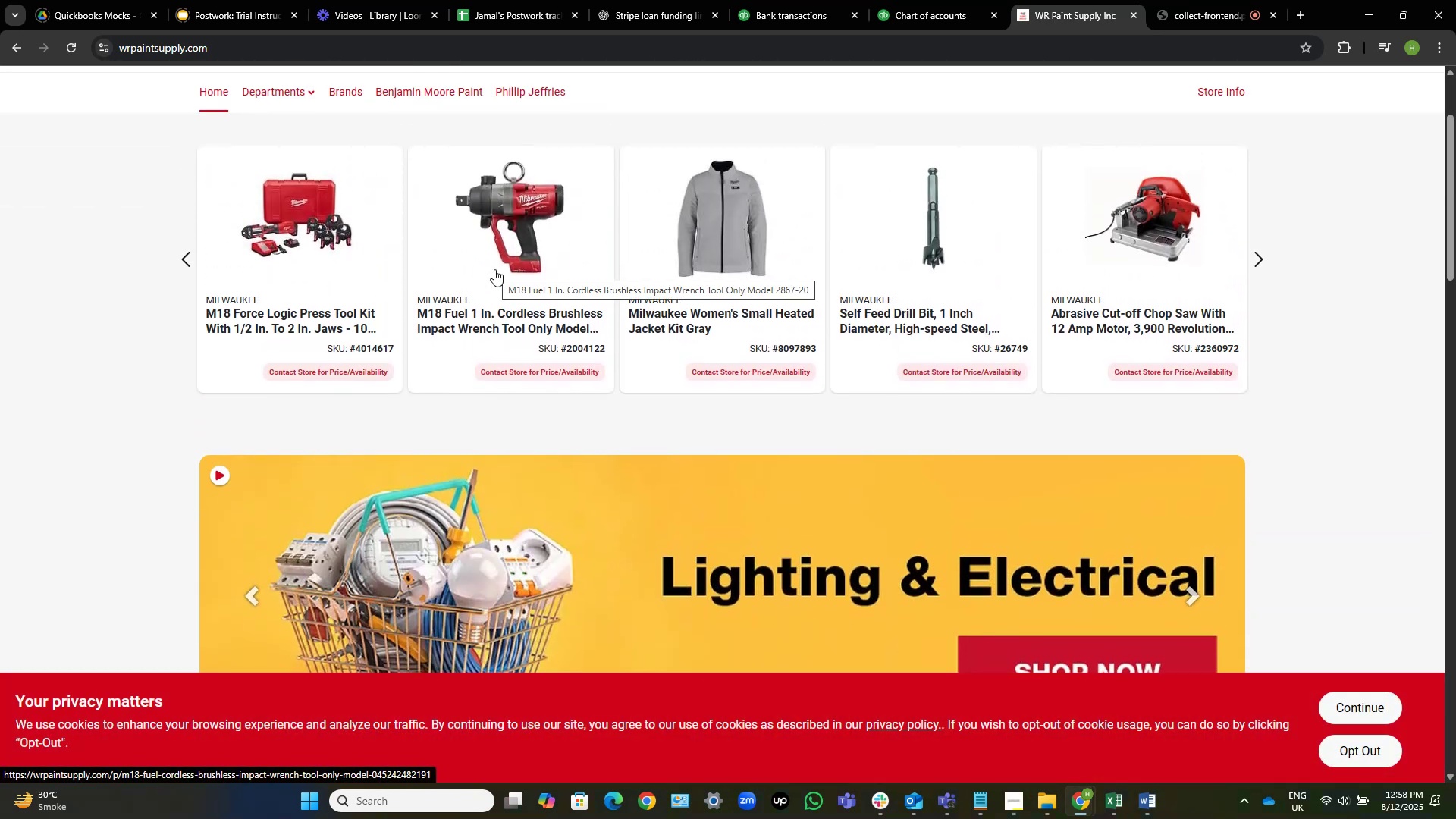 